 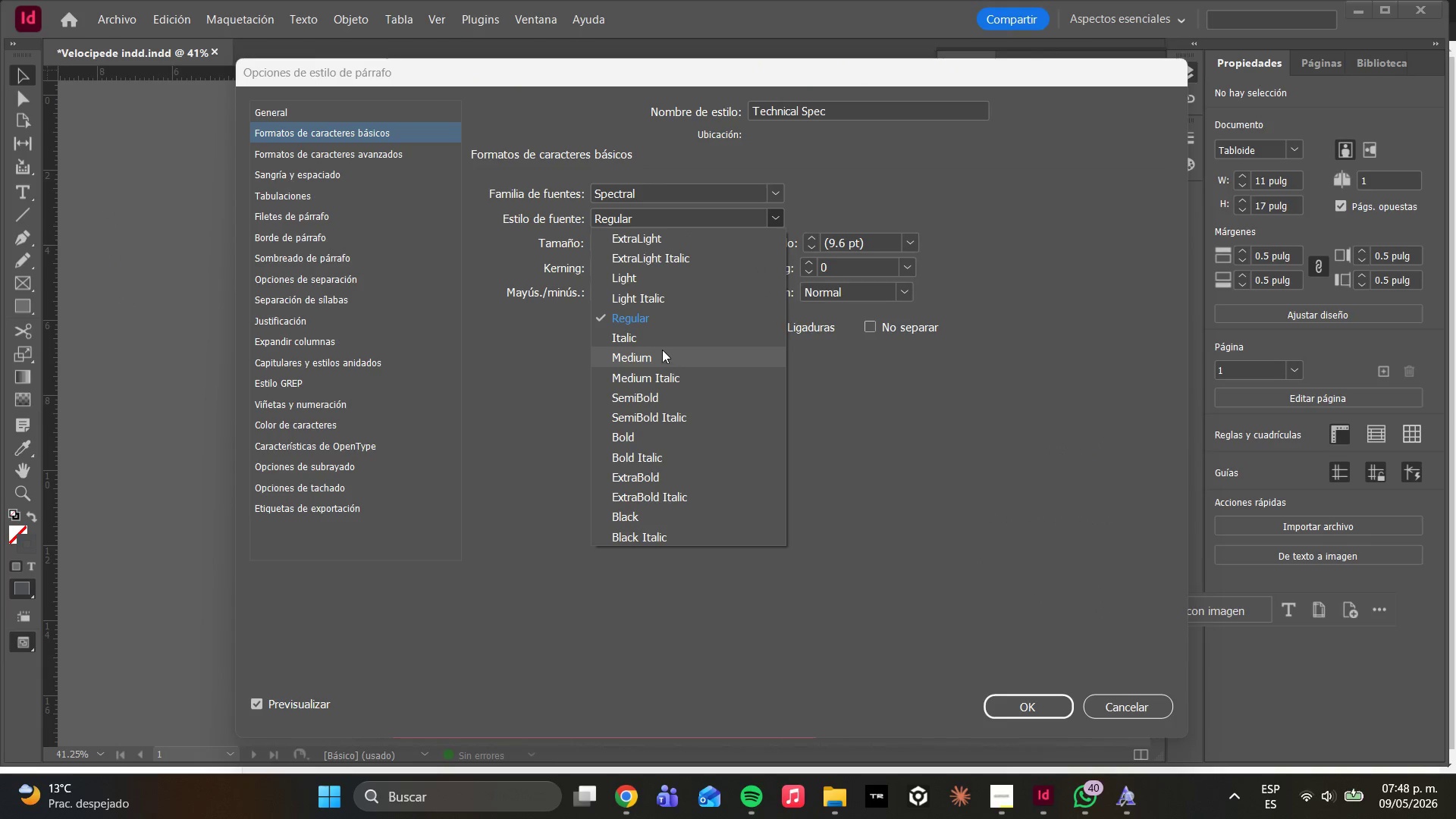 
left_click([618, 378])
 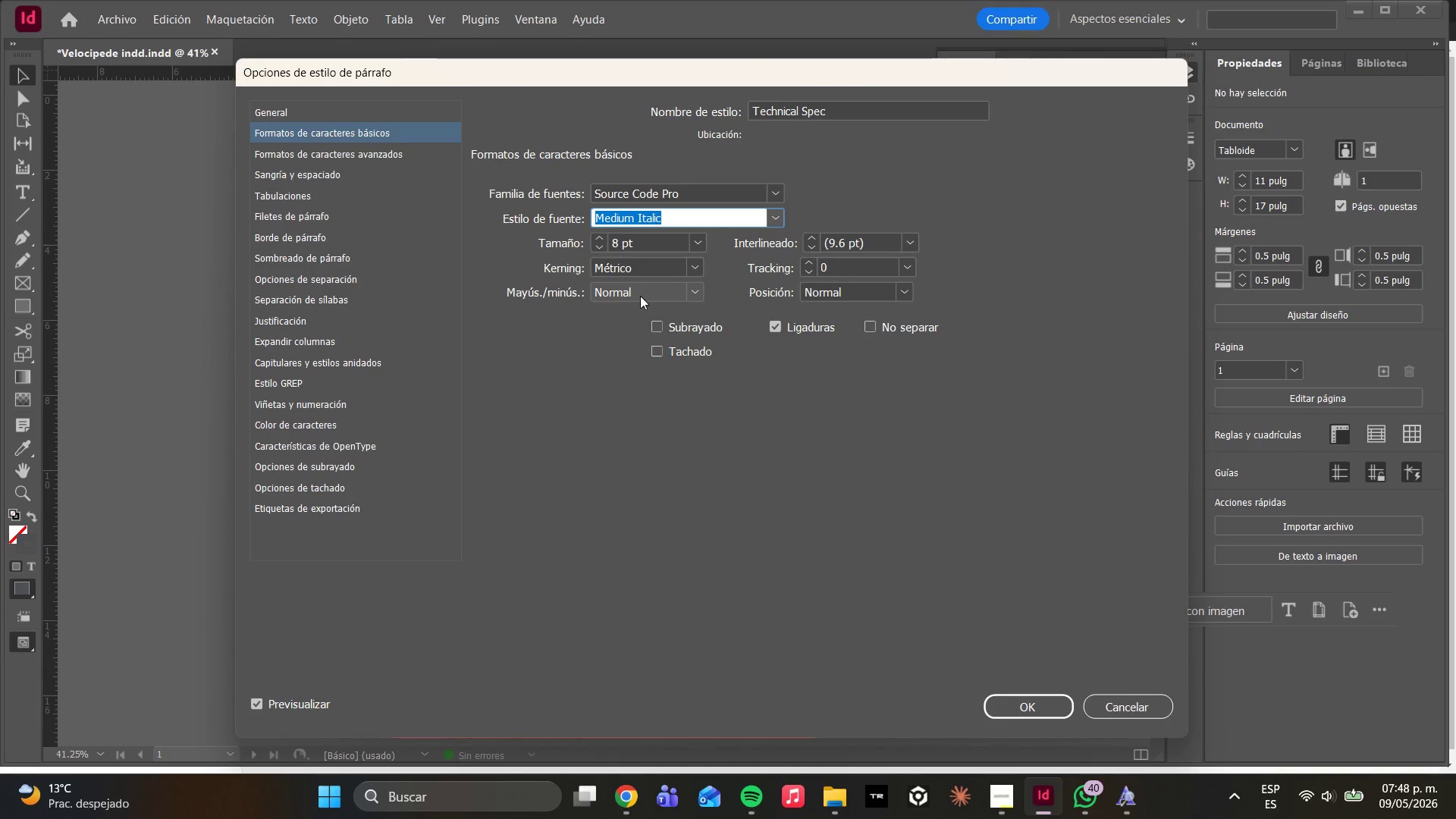 
left_click([580, 348])
 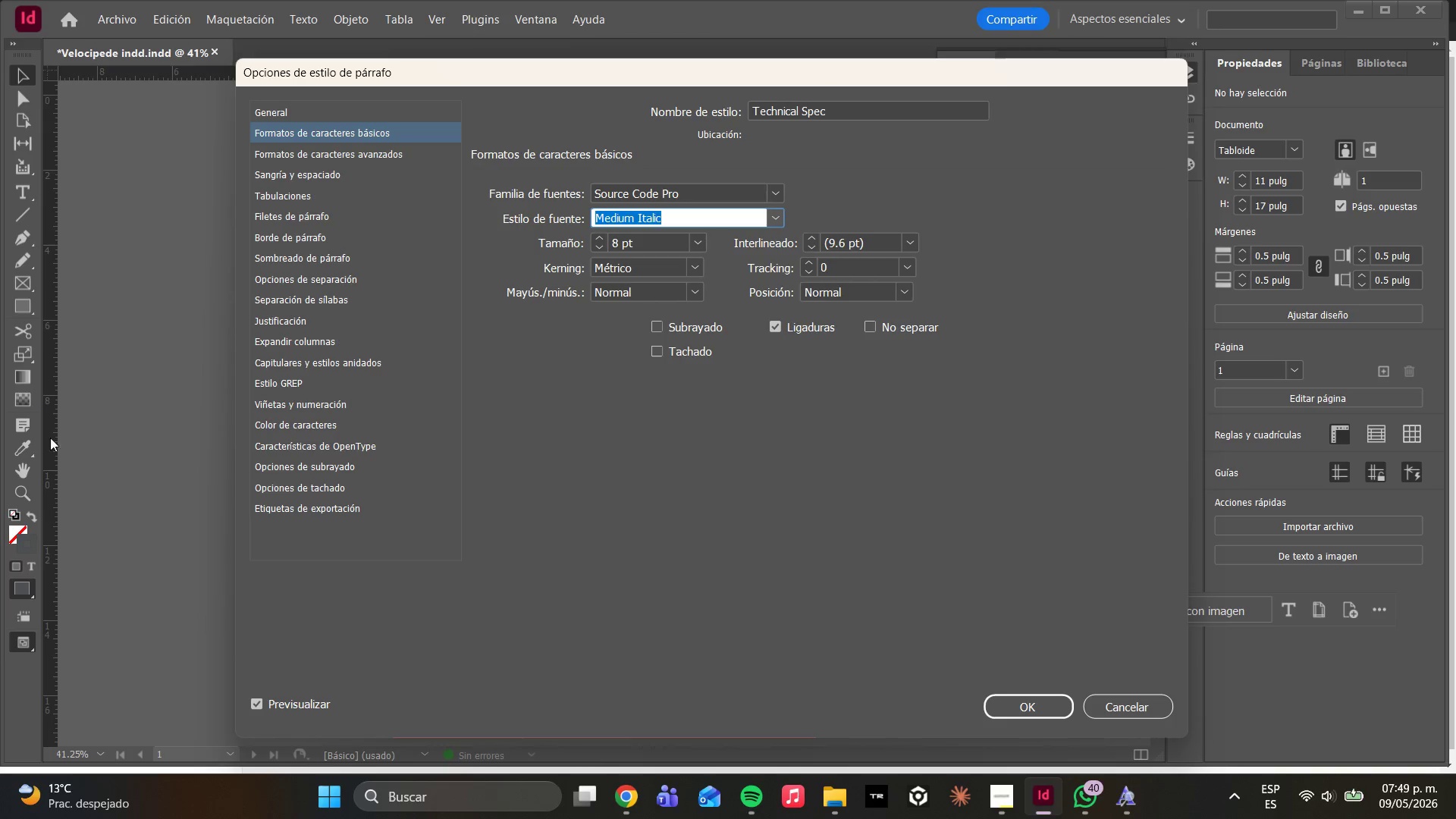 
wait(5.48)
 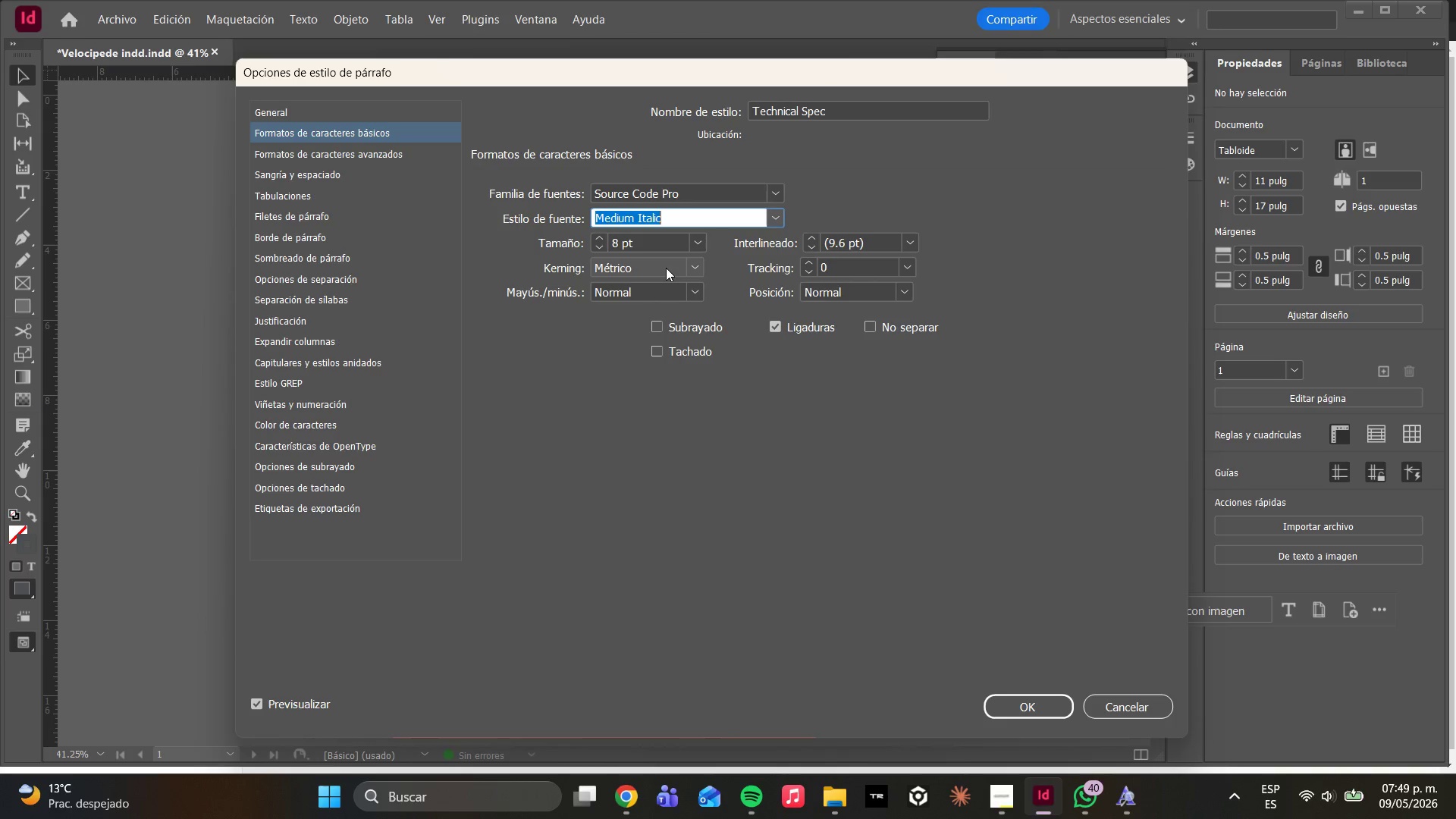 
left_click([296, 432])
 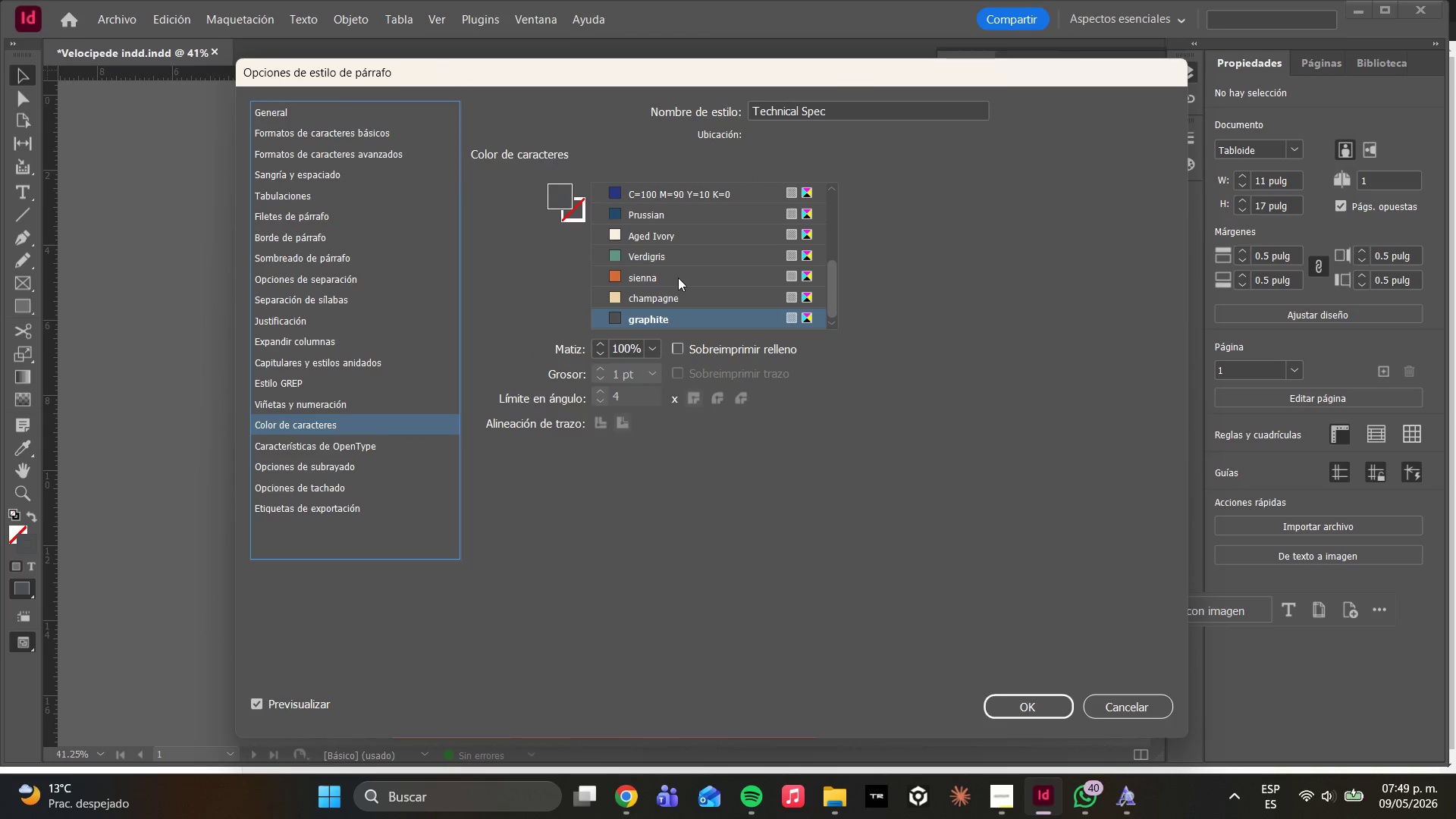 
left_click([664, 265])
 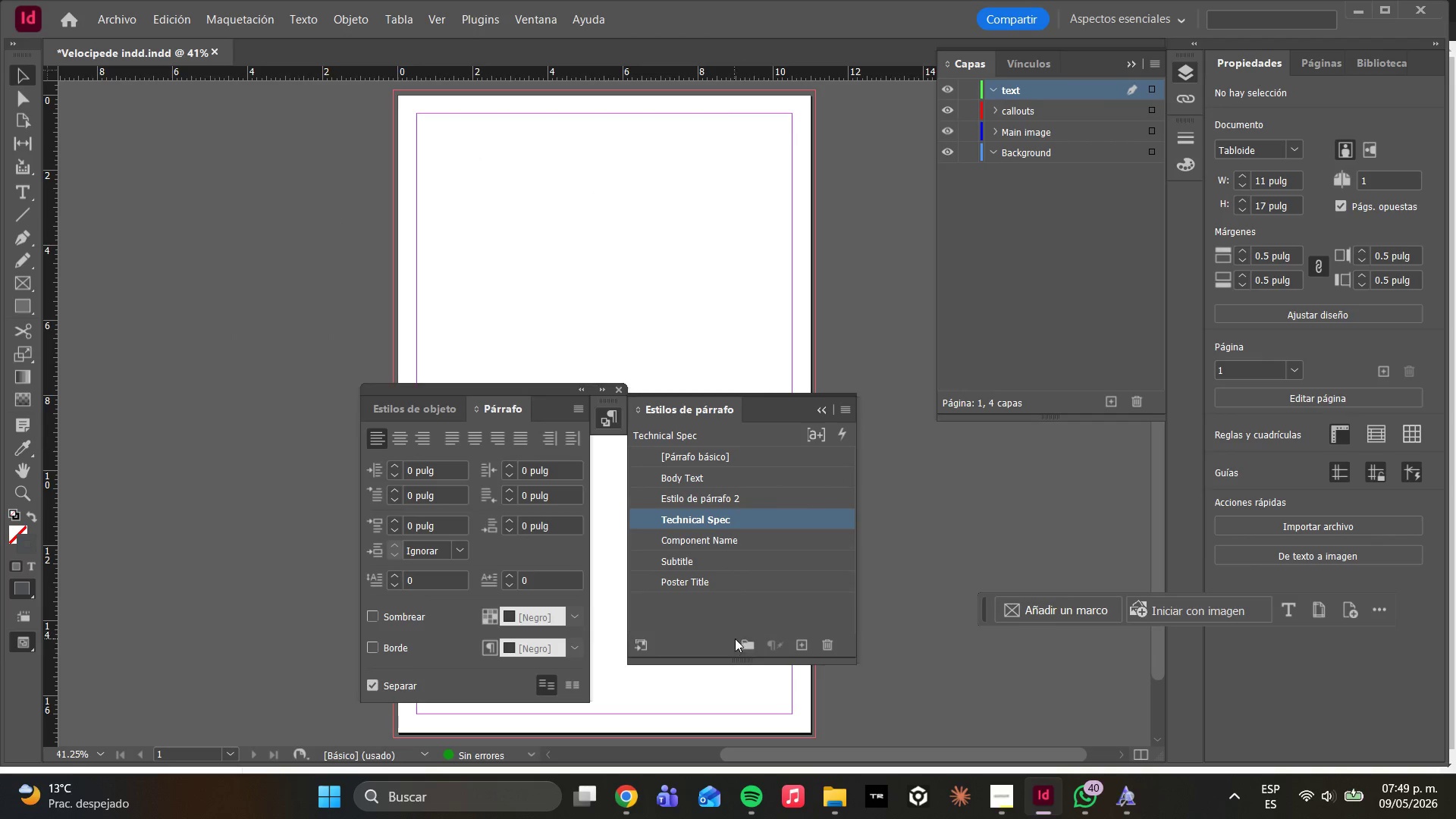 
double_click([682, 500])
 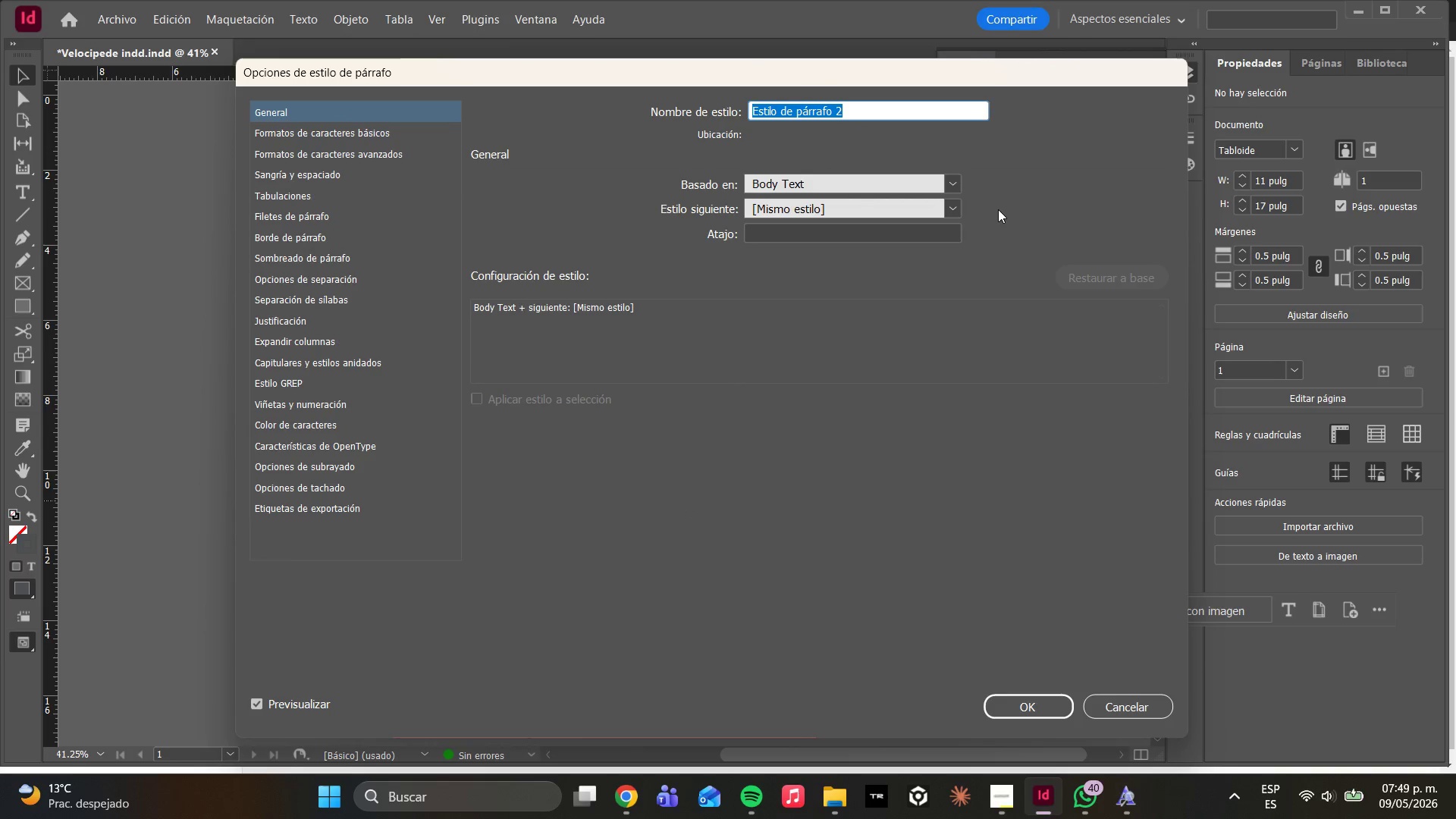 
type(Caotion)
 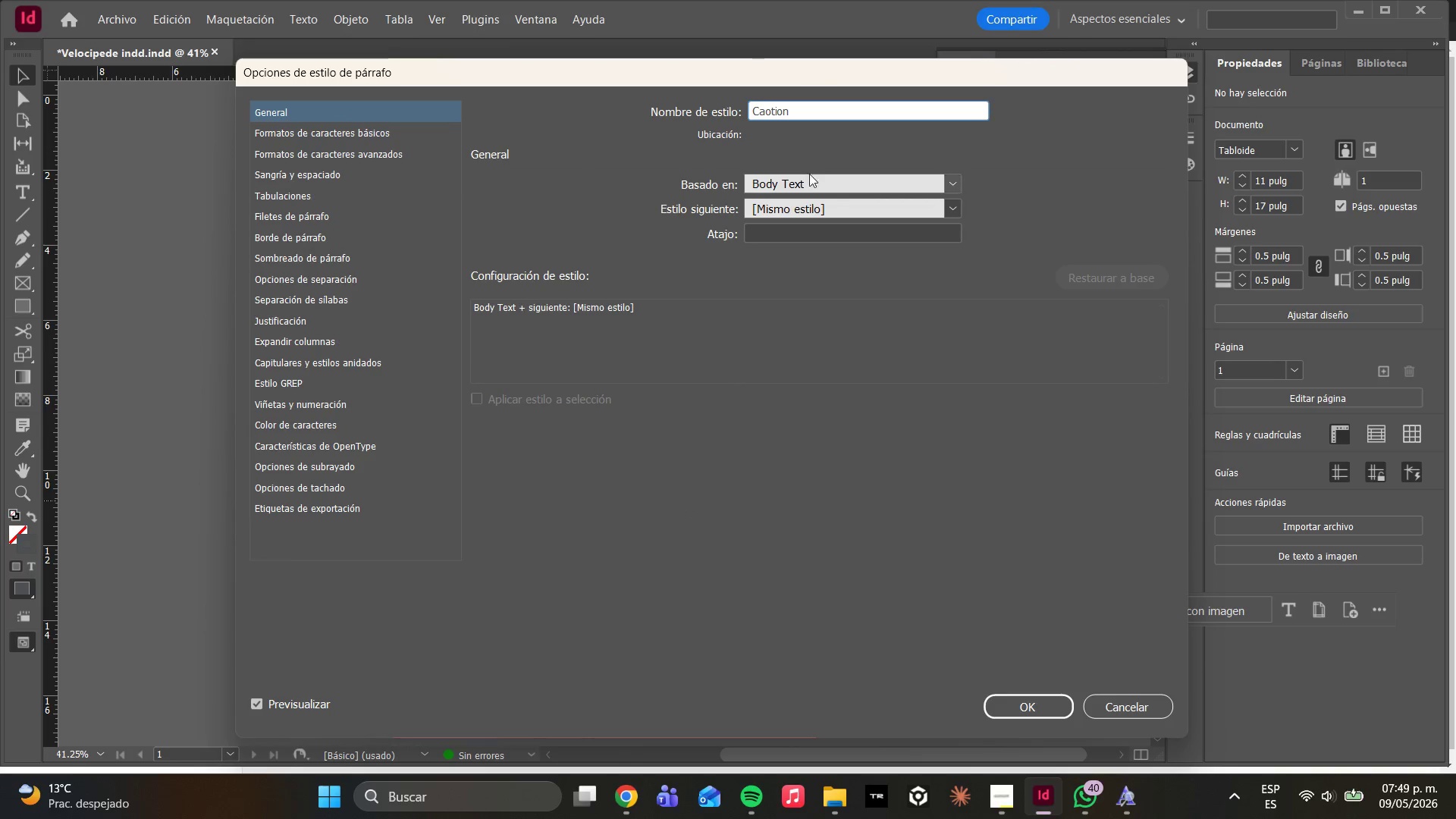 
left_click([962, 183])
 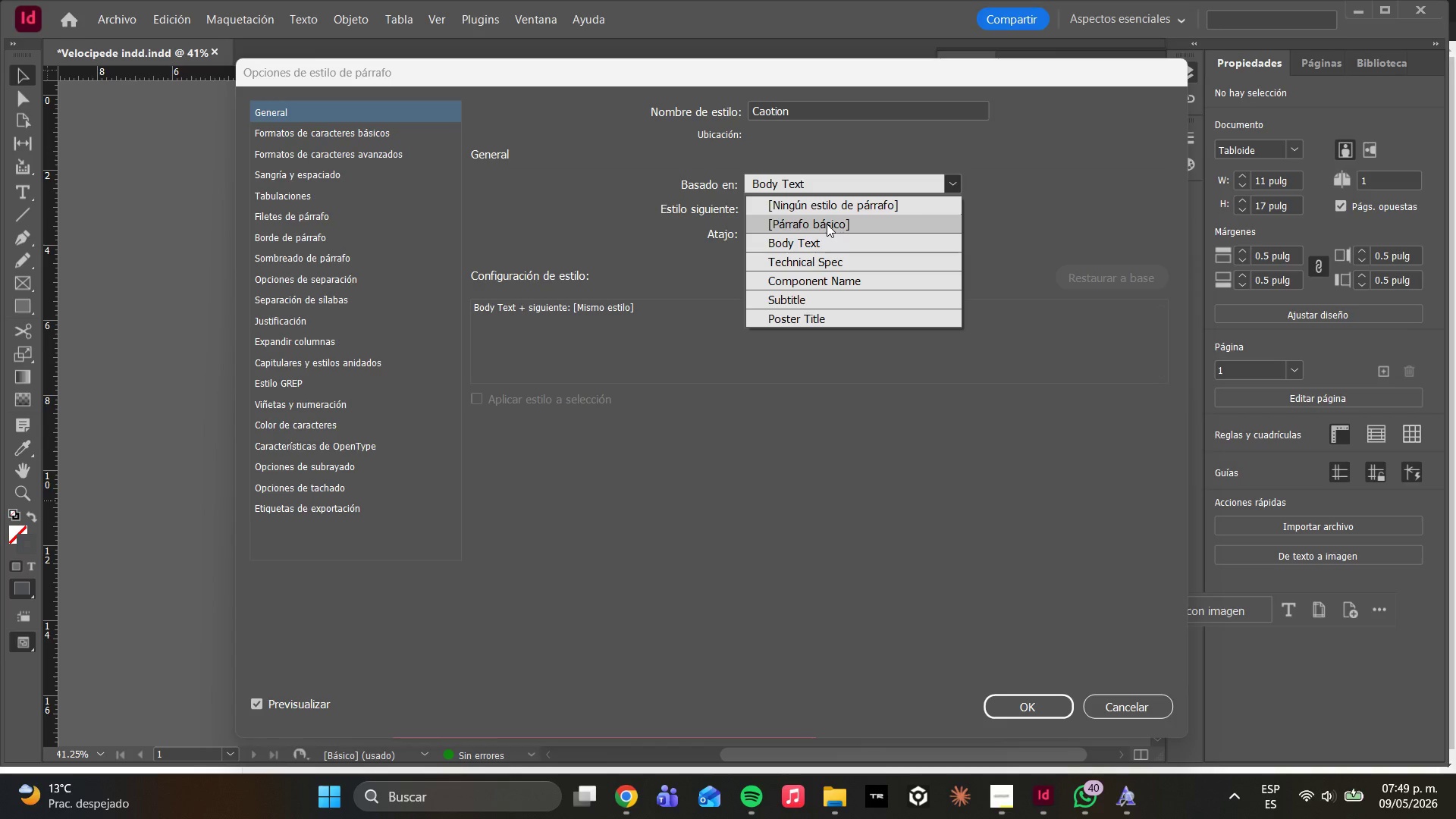 
left_click([802, 199])
 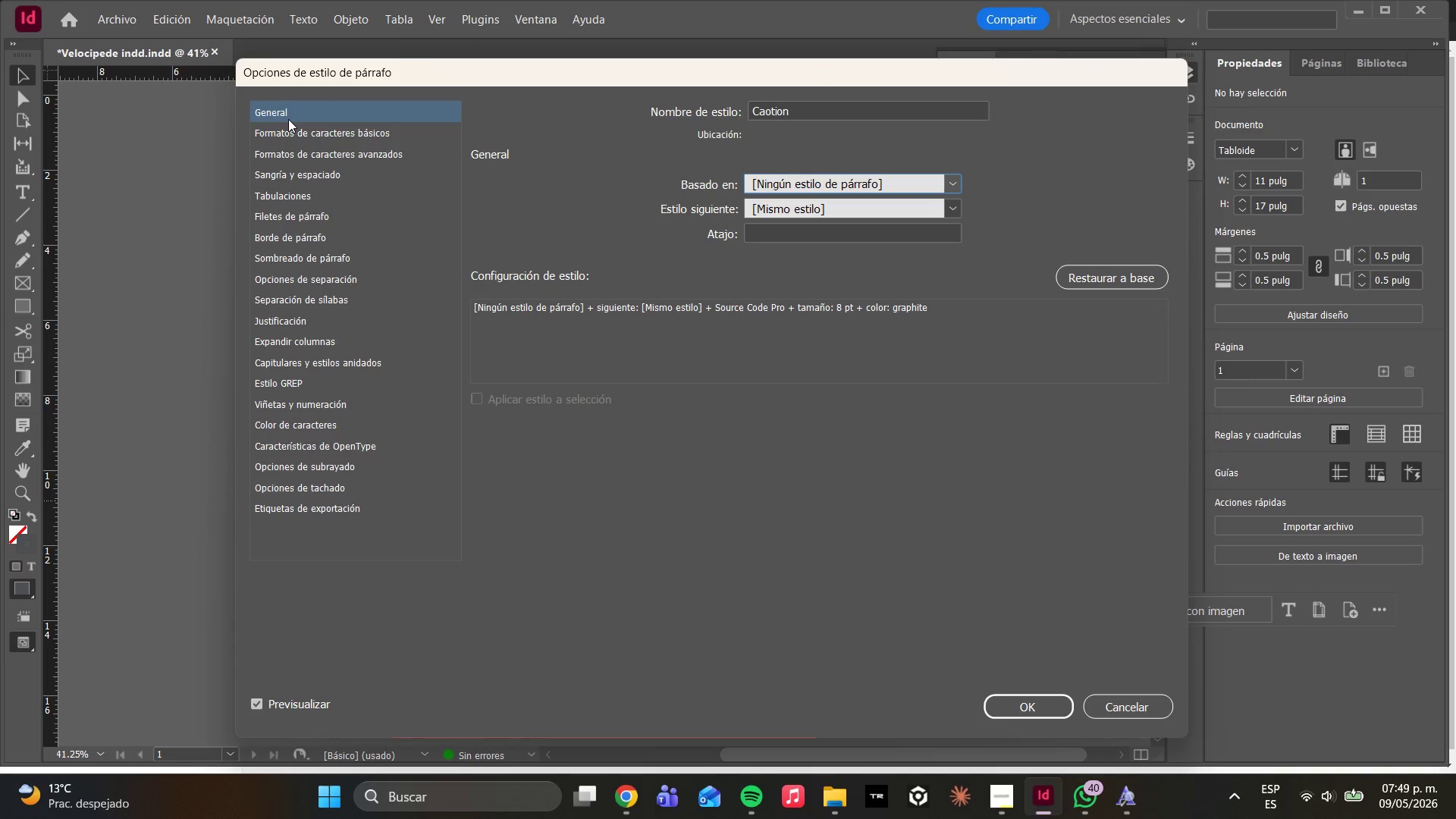 
left_click([299, 132])
 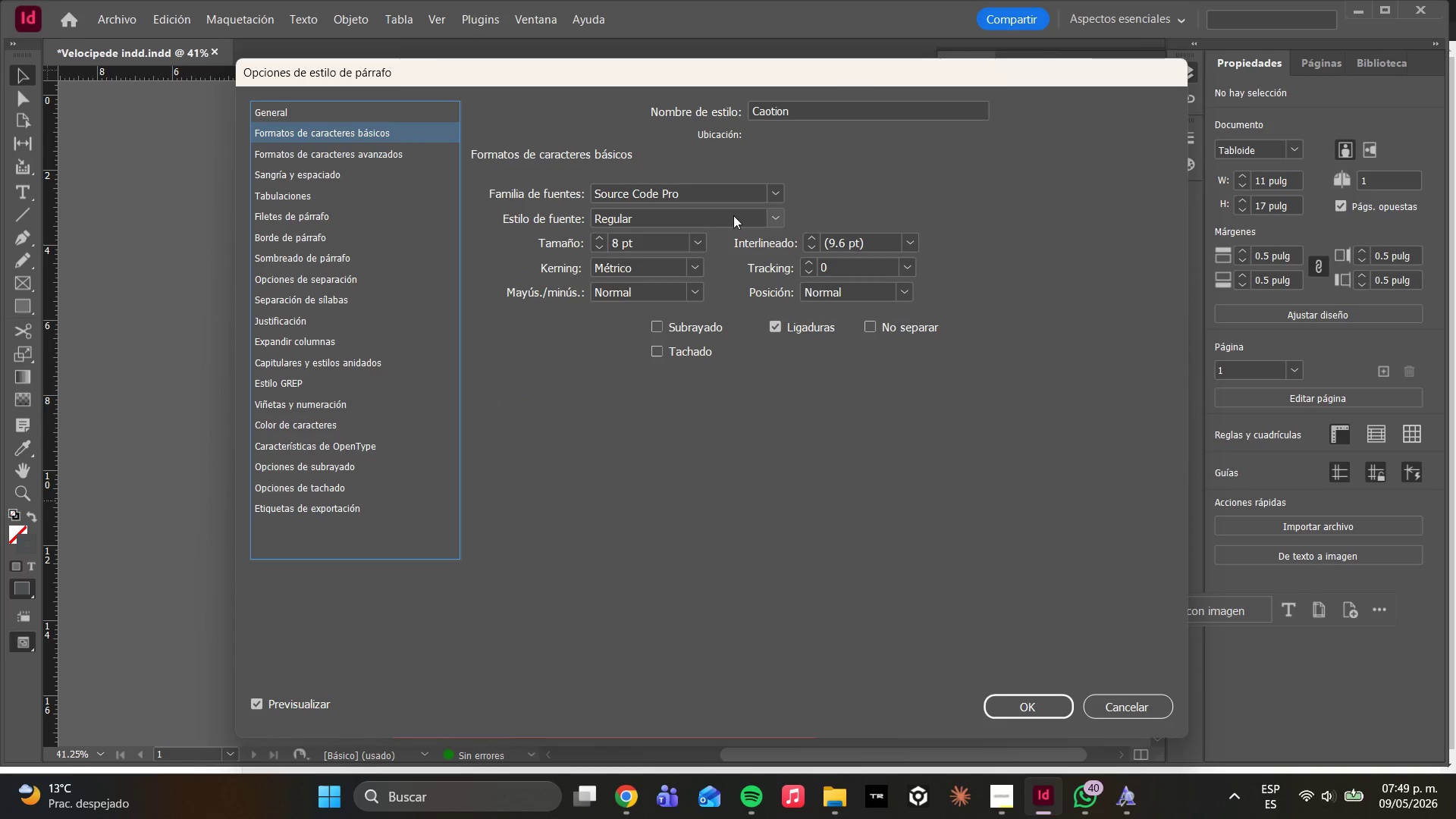 
double_click([730, 196])
 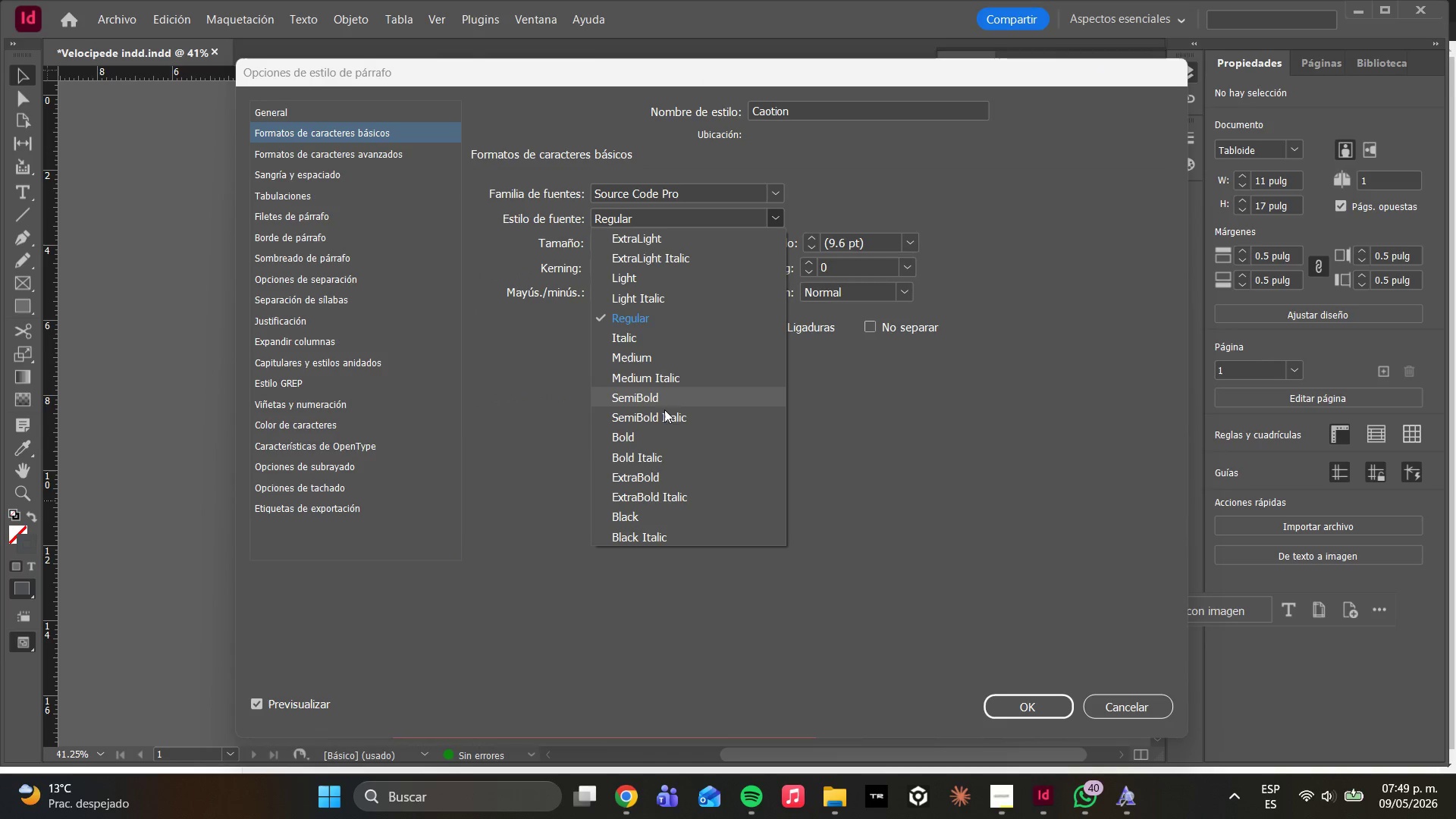 
wait(10.47)
 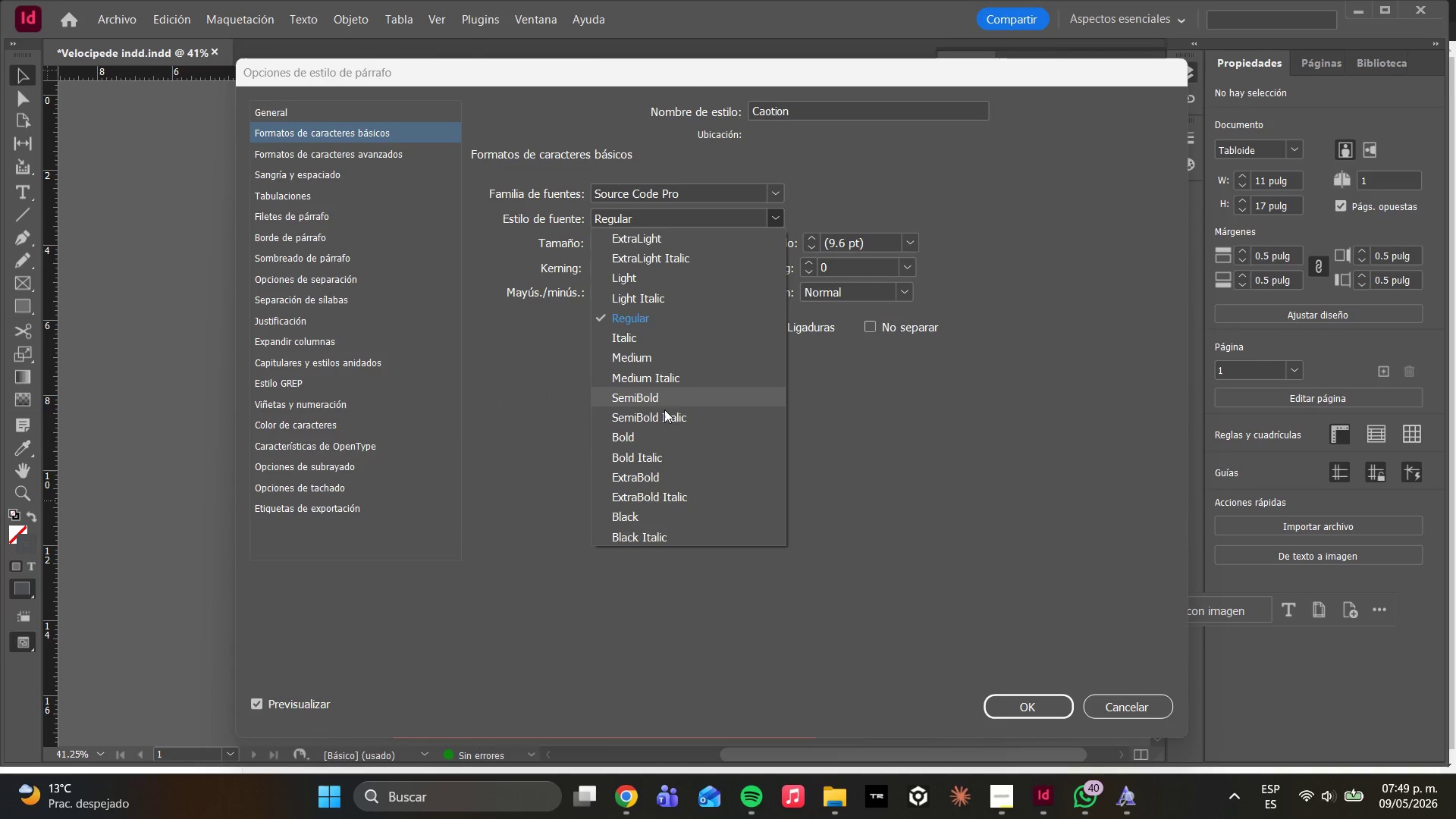 
left_click([700, 246])
 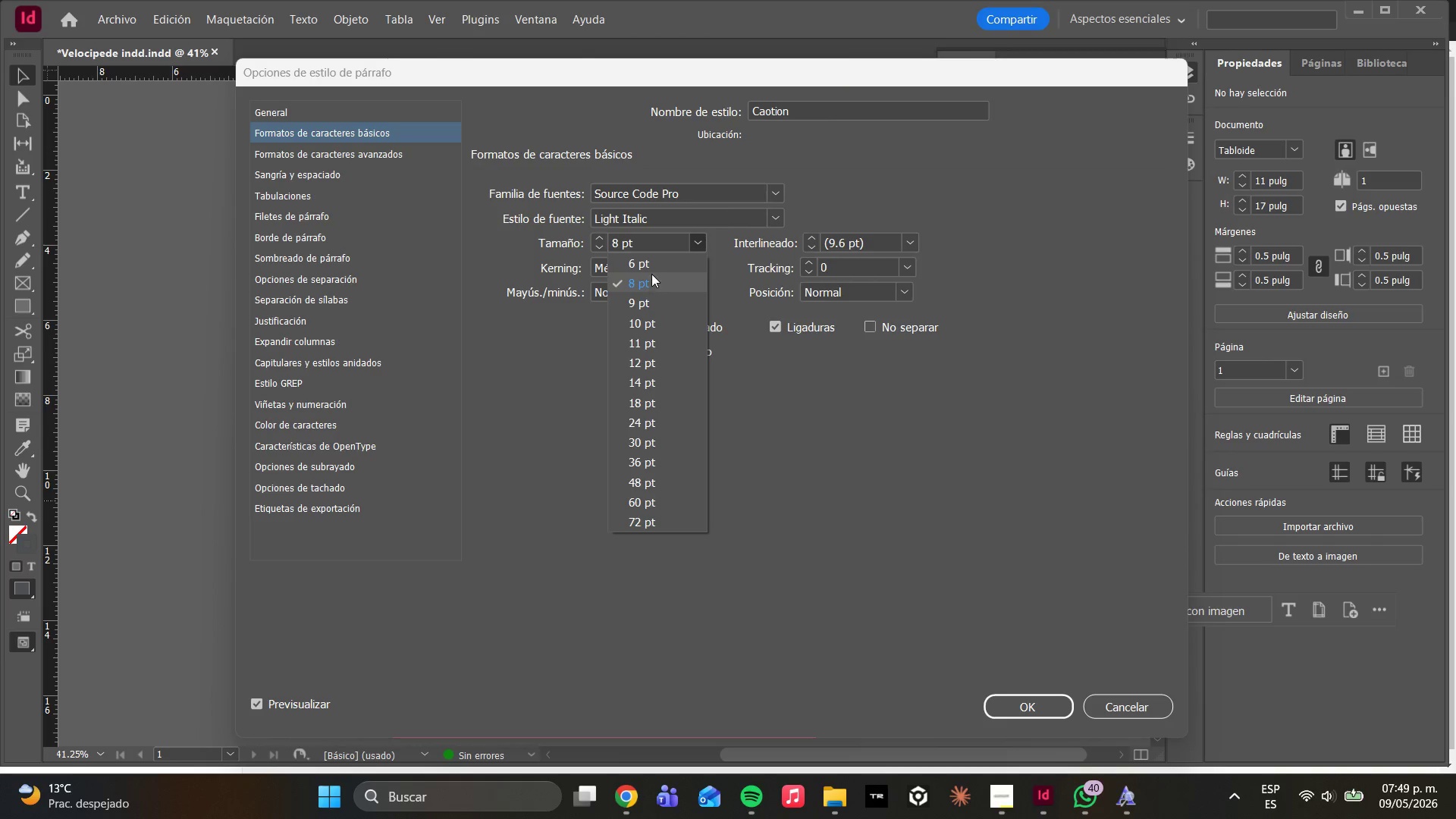 
left_click([644, 269])
 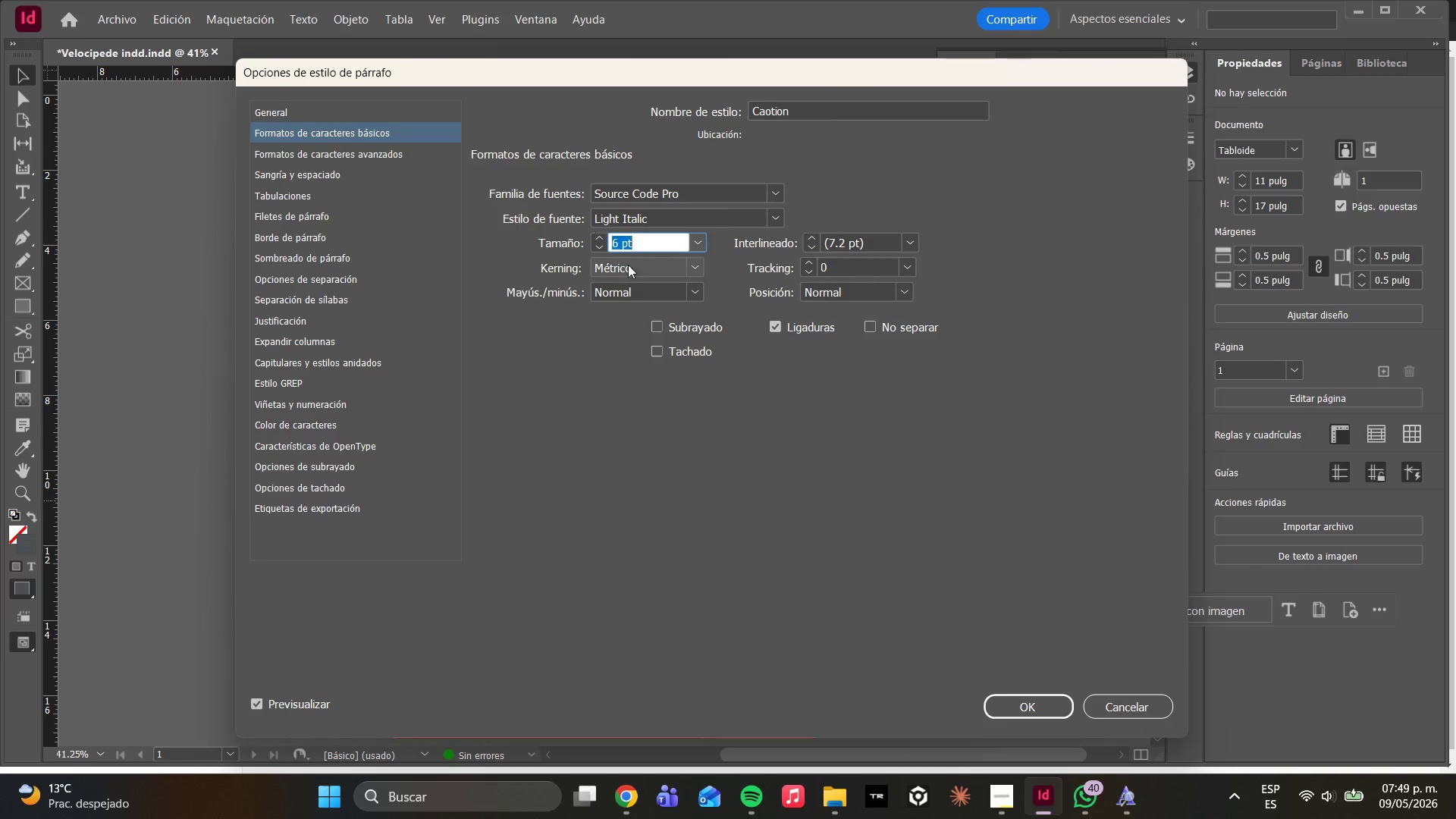 
wait(7.55)
 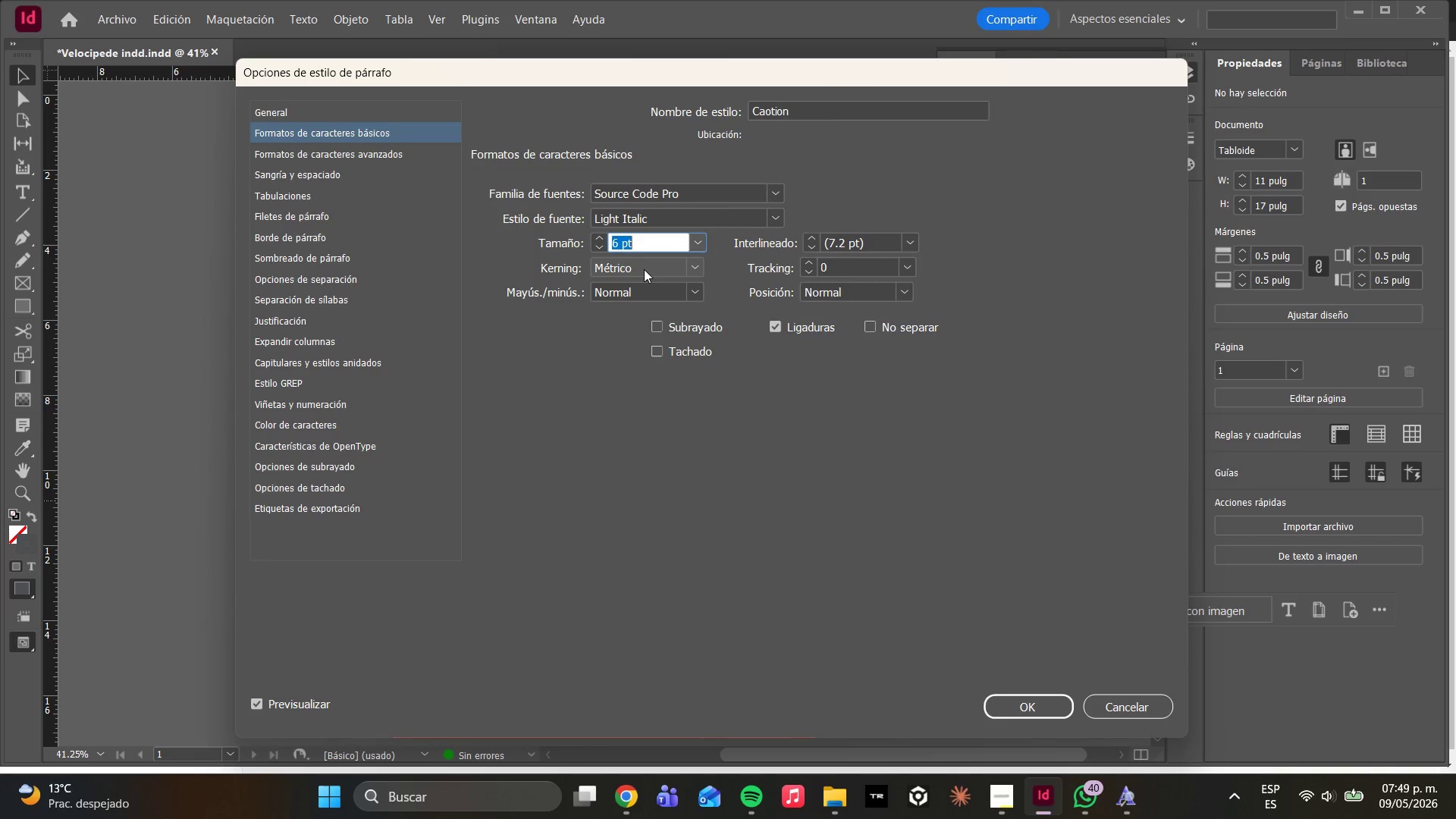 
key(Period)
 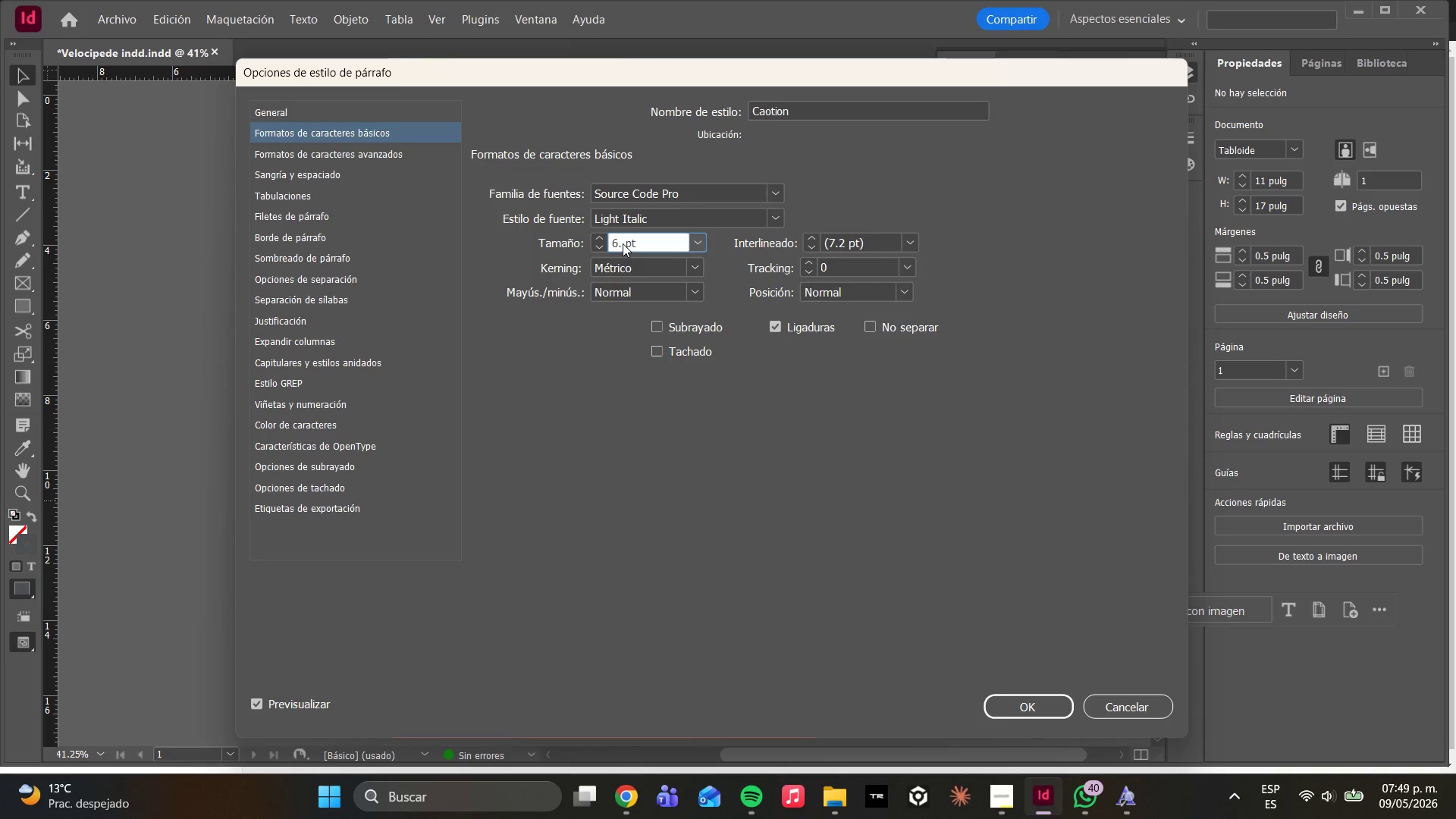 
key(6)
 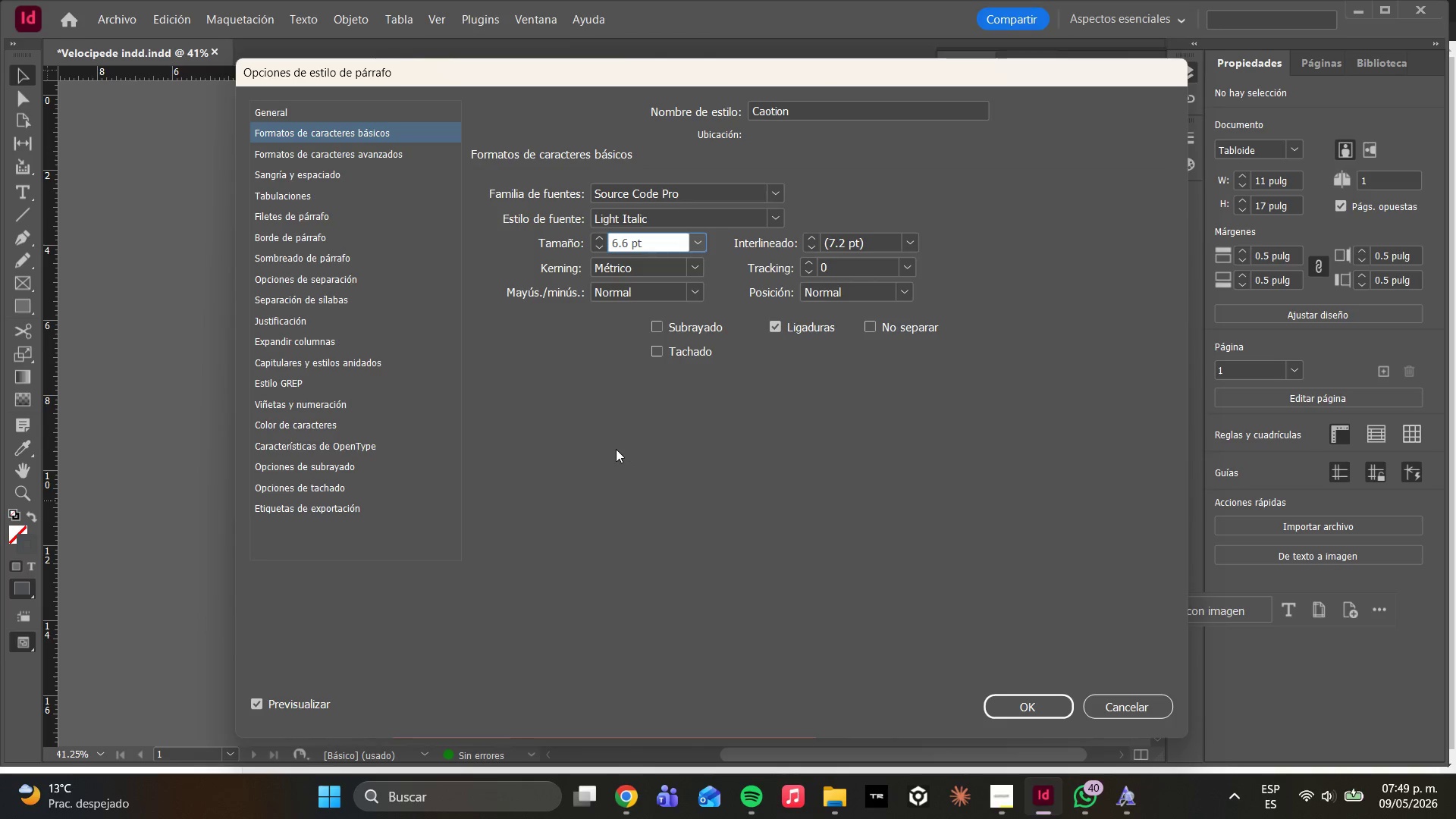 
key(Backspace)
 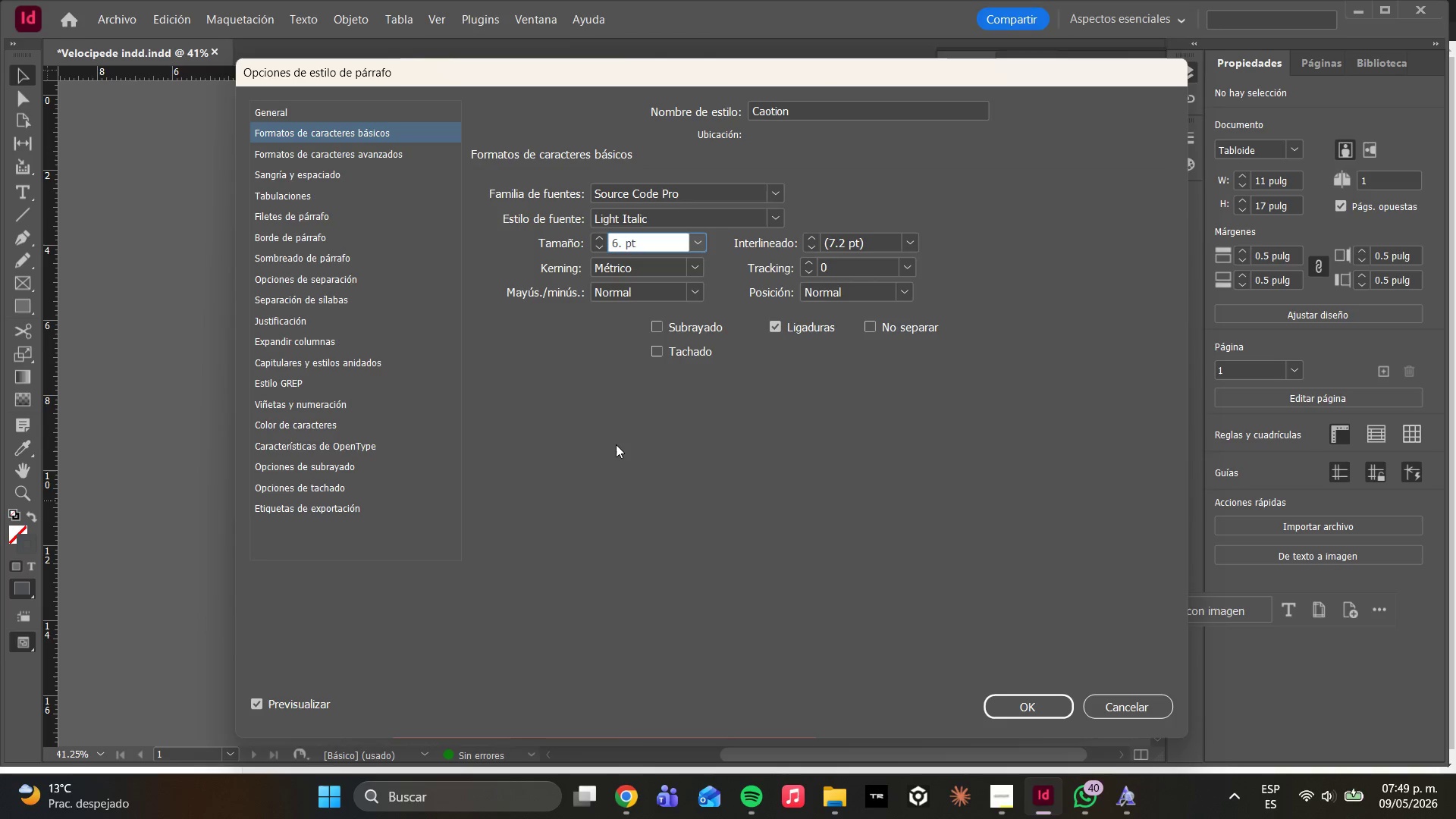 
key(5)
 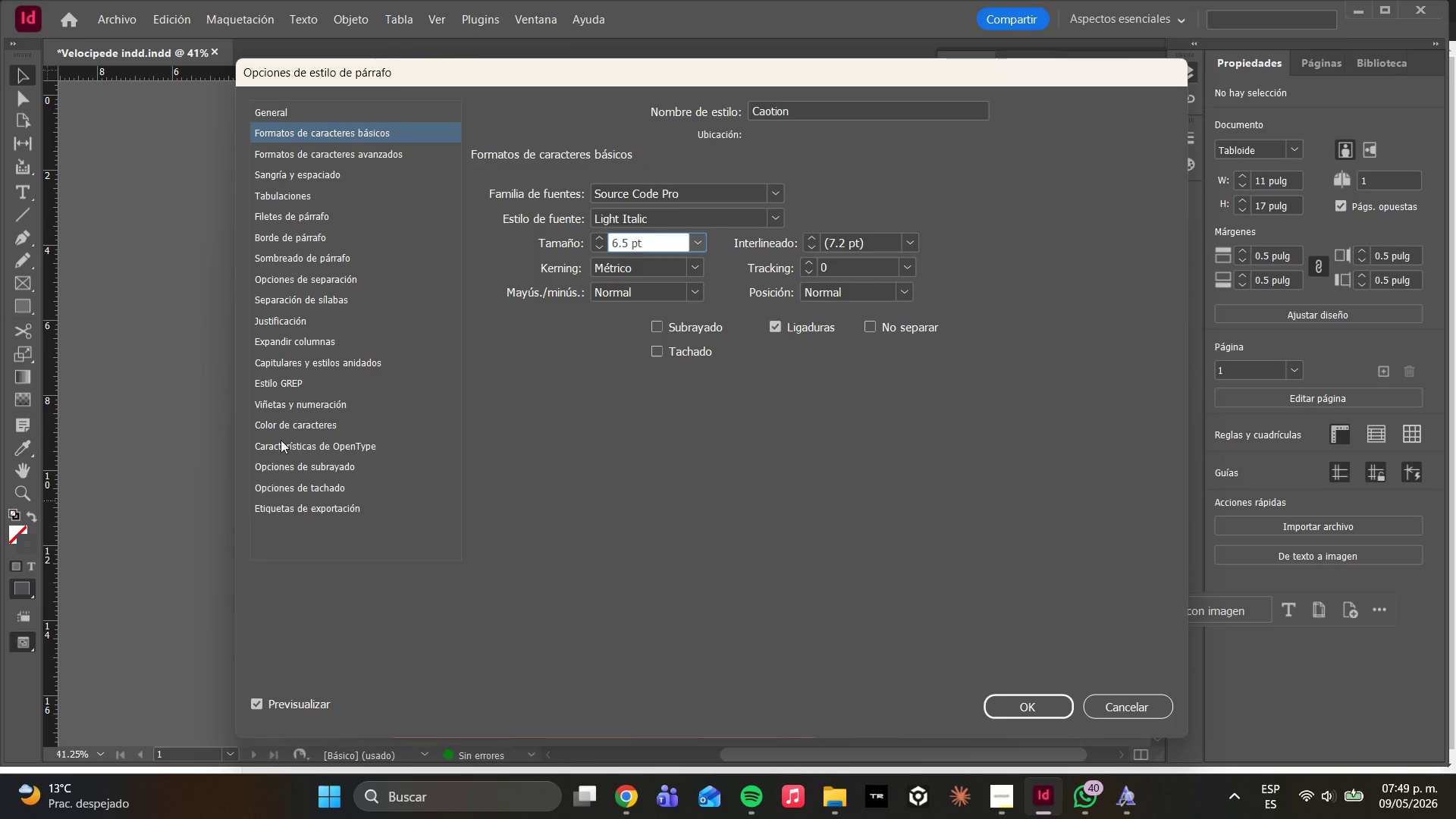 
wait(6.95)
 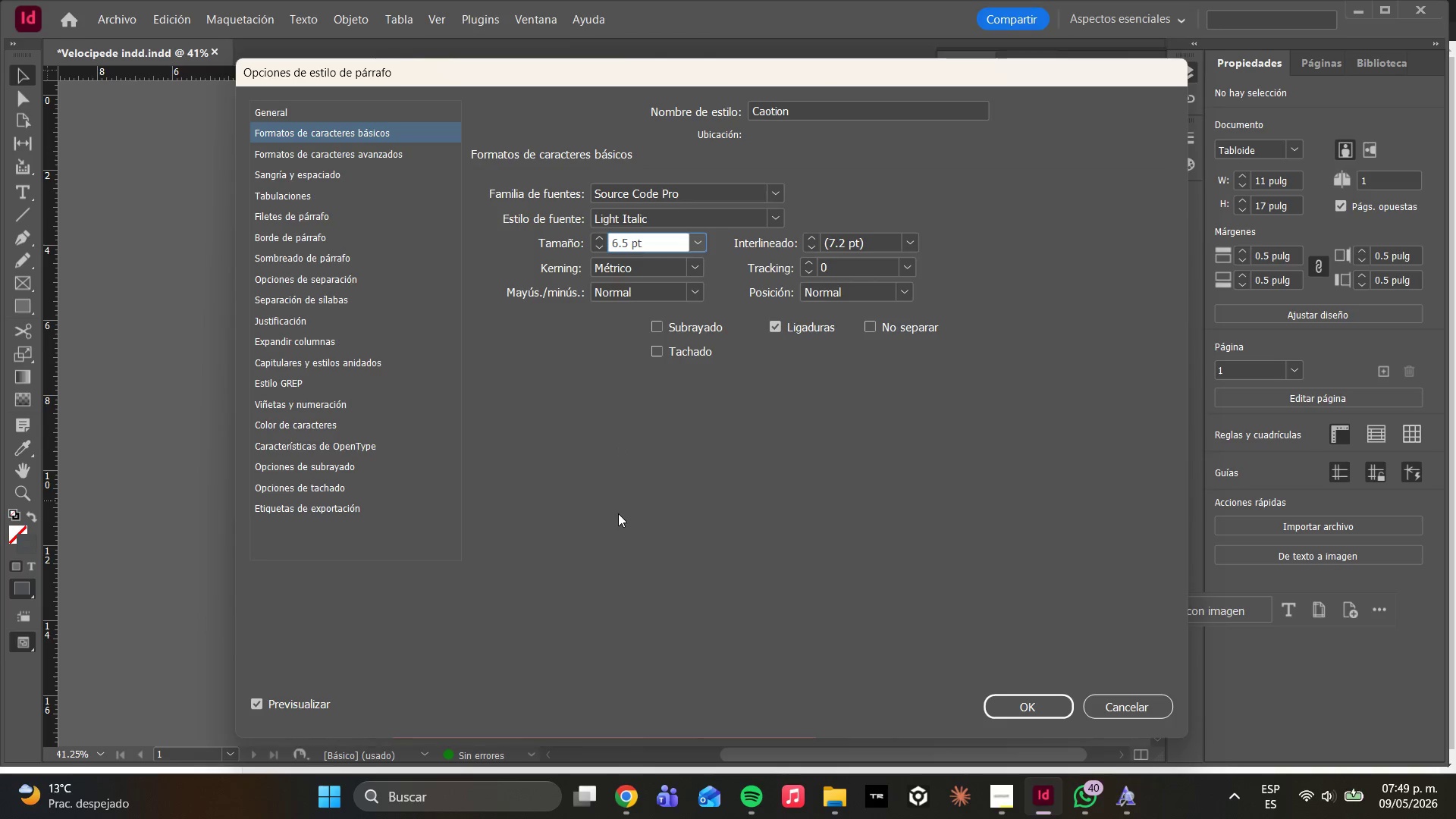 
mouse_move([629, 288])
 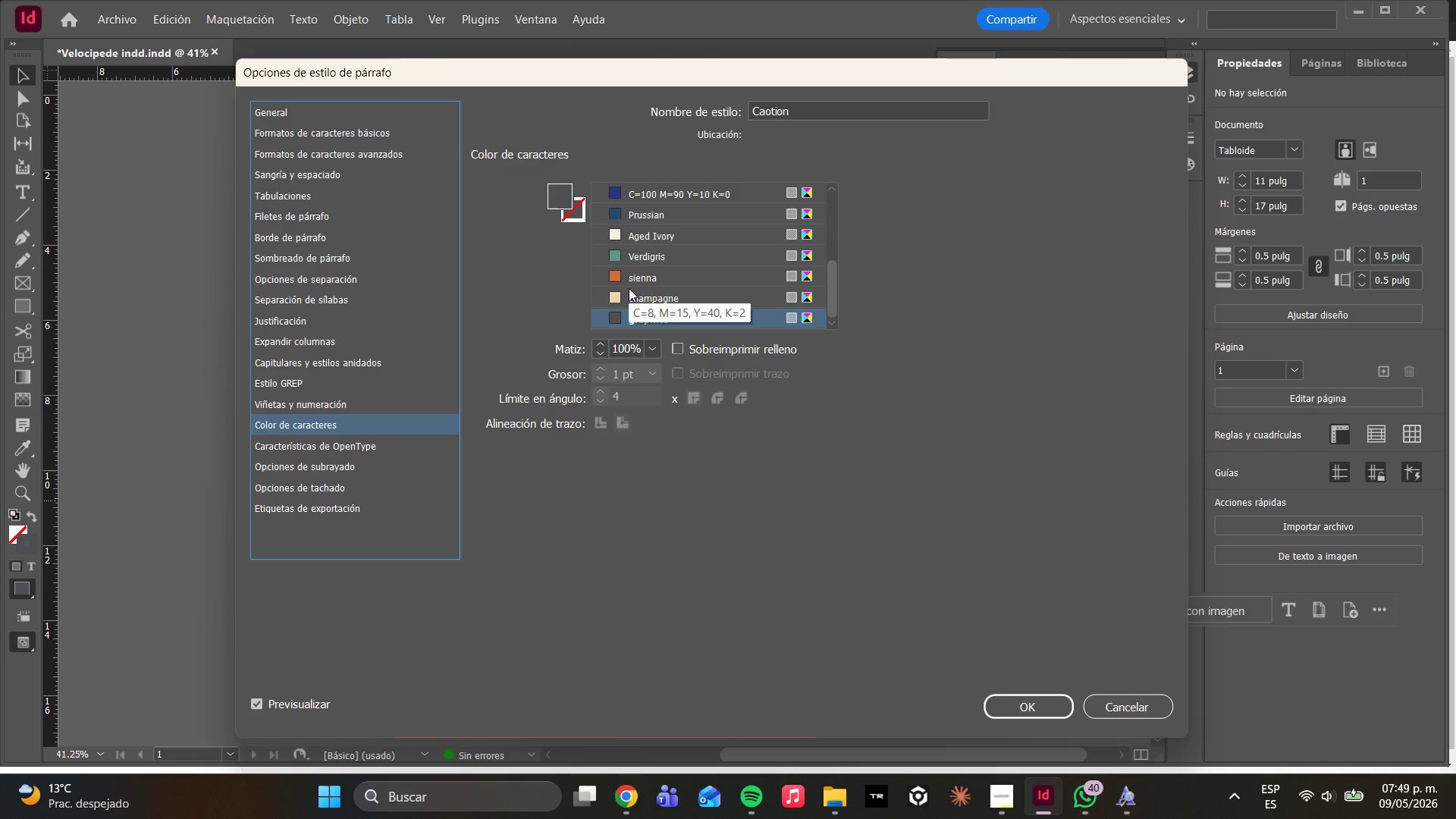 
scroll: coordinate [629, 288], scroll_direction: down, amount: 3.0
 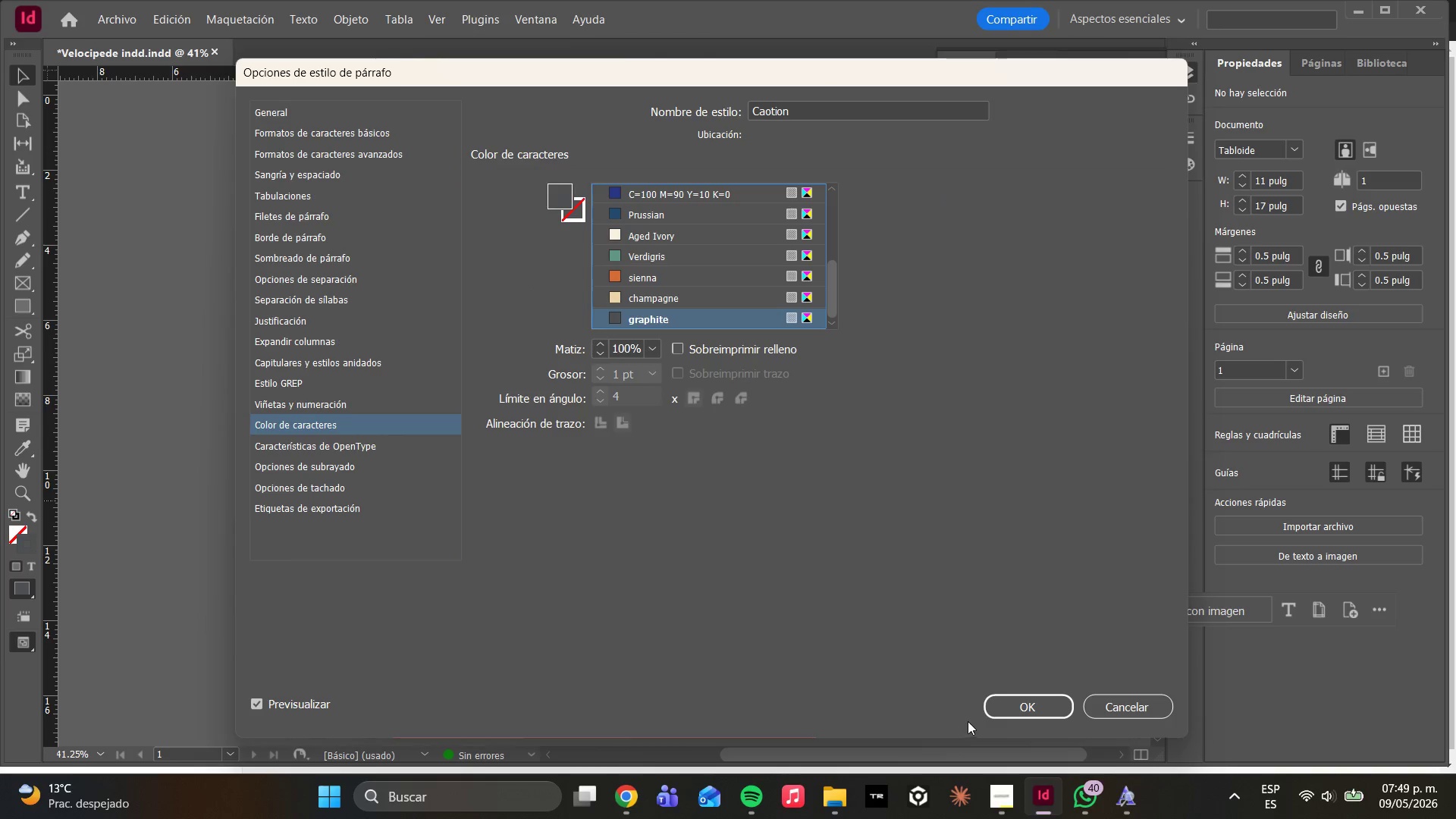 
left_click([996, 704])
 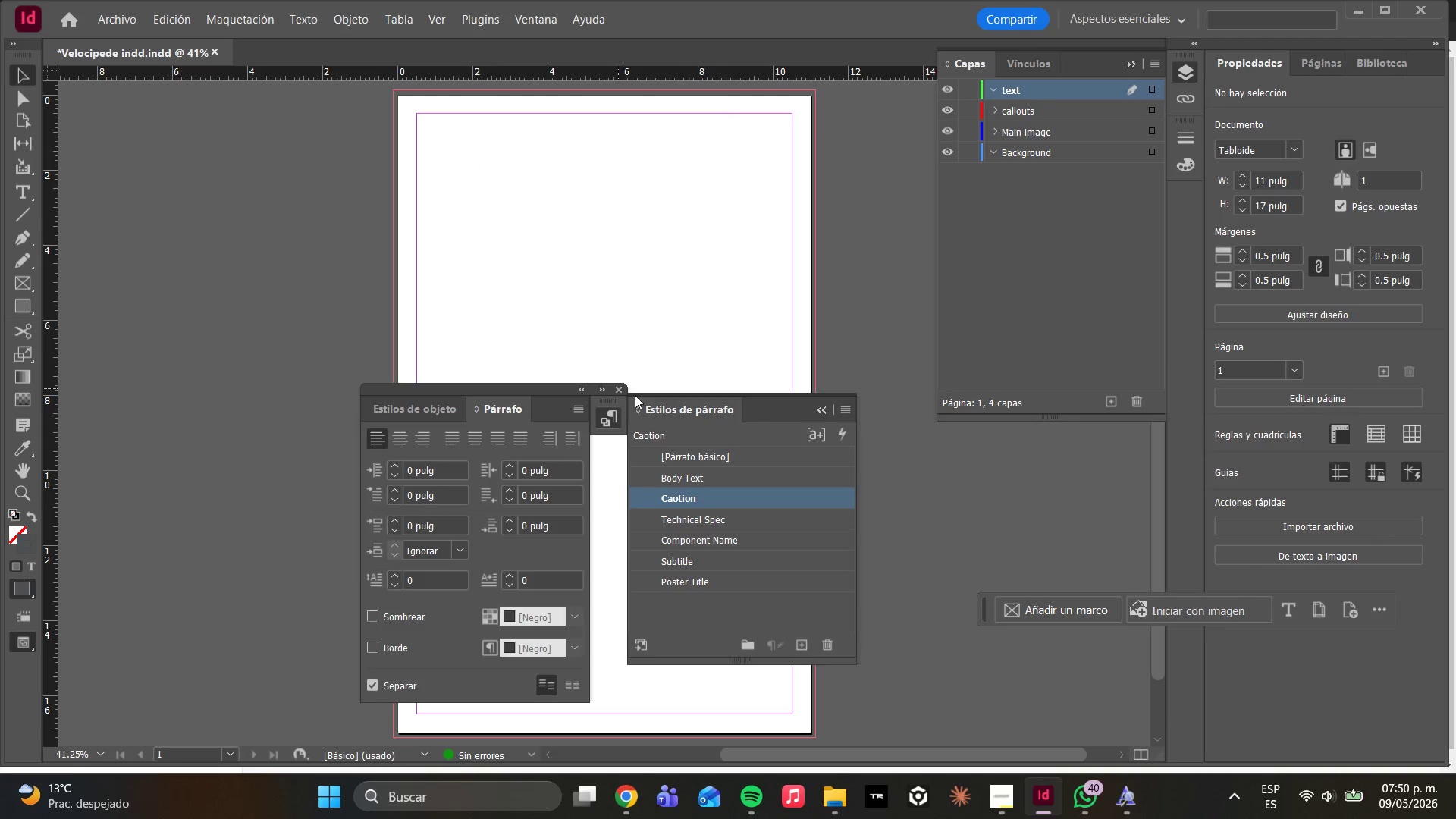 
left_click_drag(start_coordinate=[548, 387], to_coordinate=[1053, 394])
 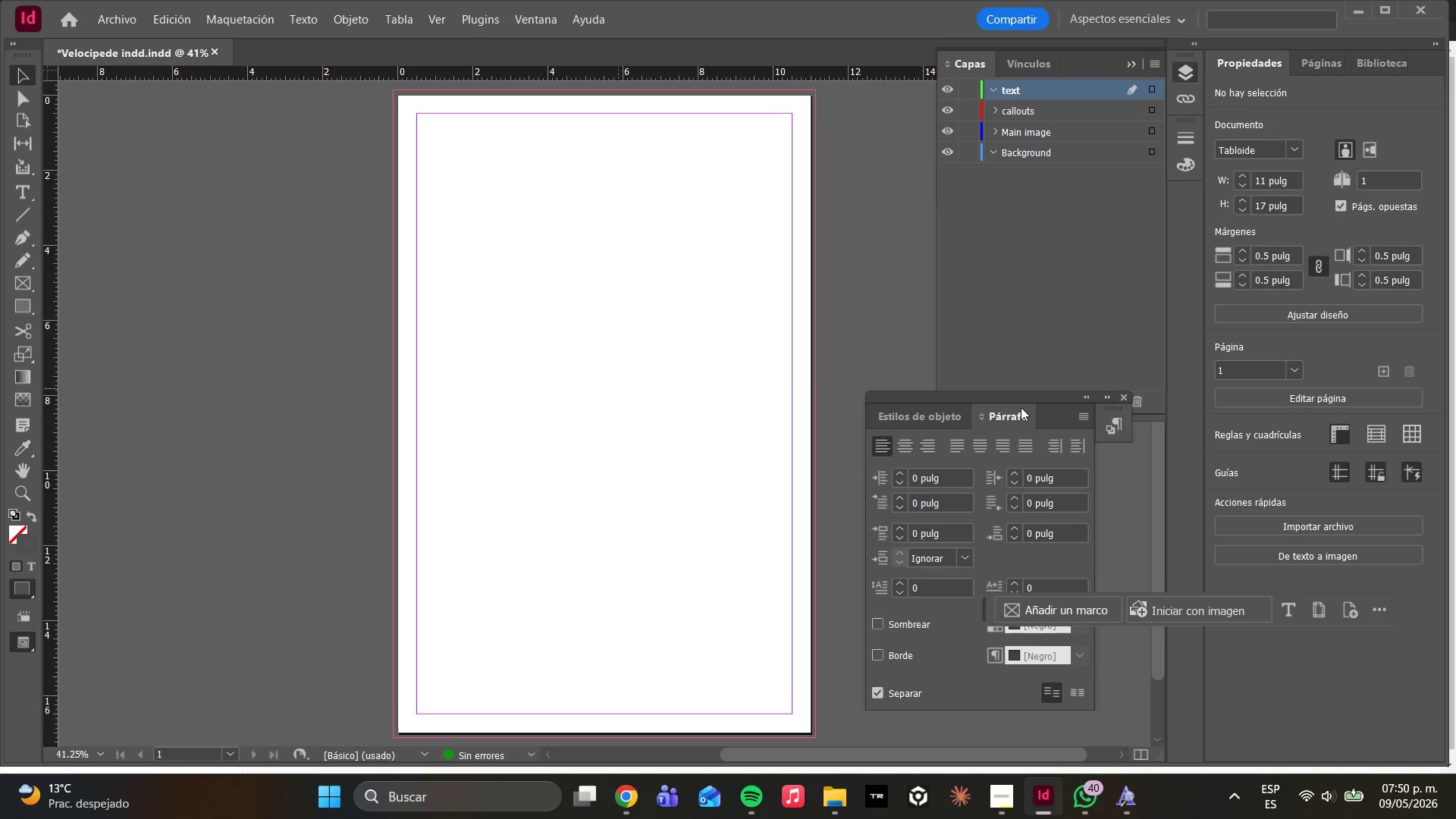 
left_click_drag(start_coordinate=[1019, 396], to_coordinate=[233, 370])
 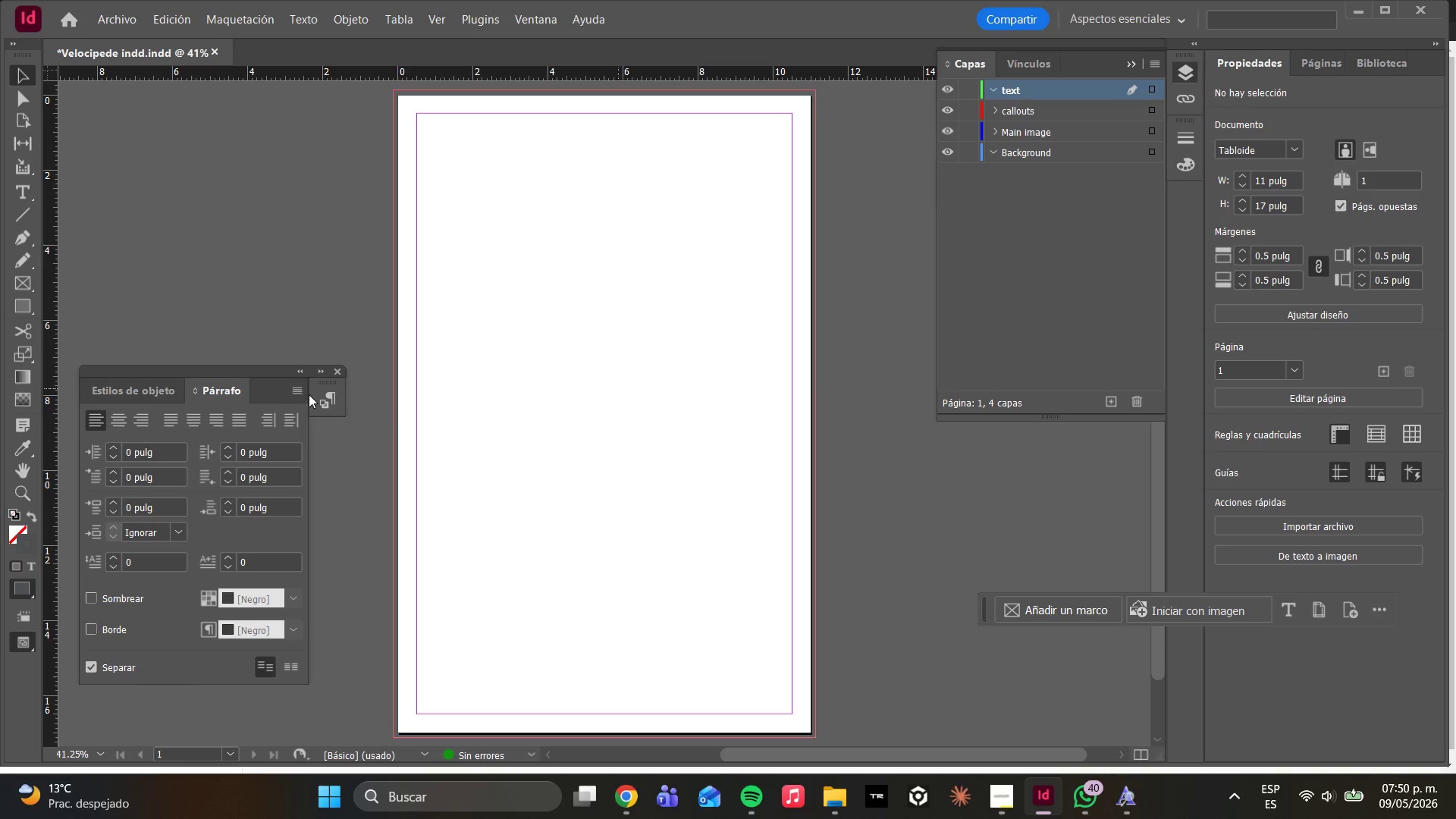 
left_click([325, 400])
 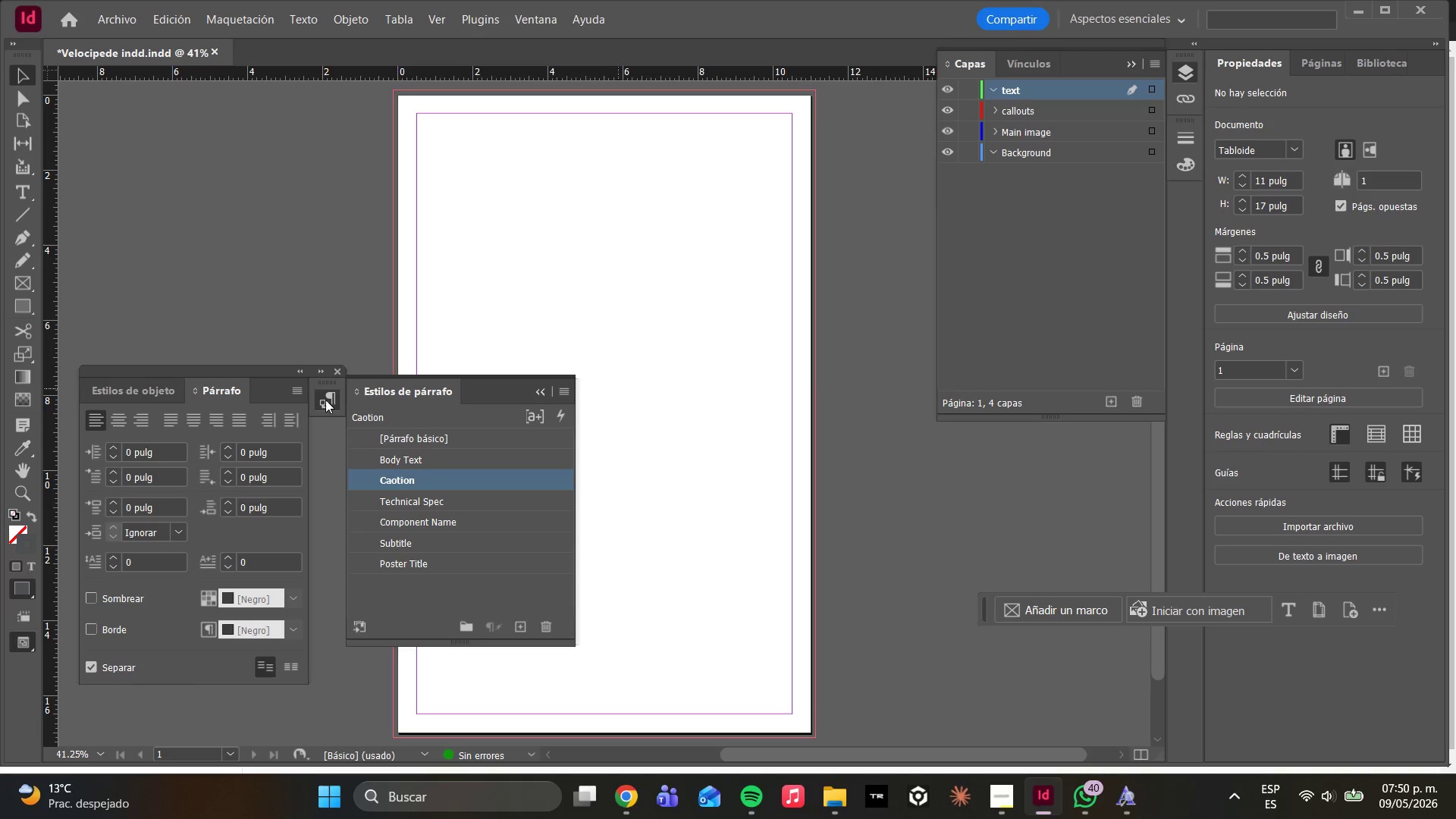 
left_click([325, 400])
 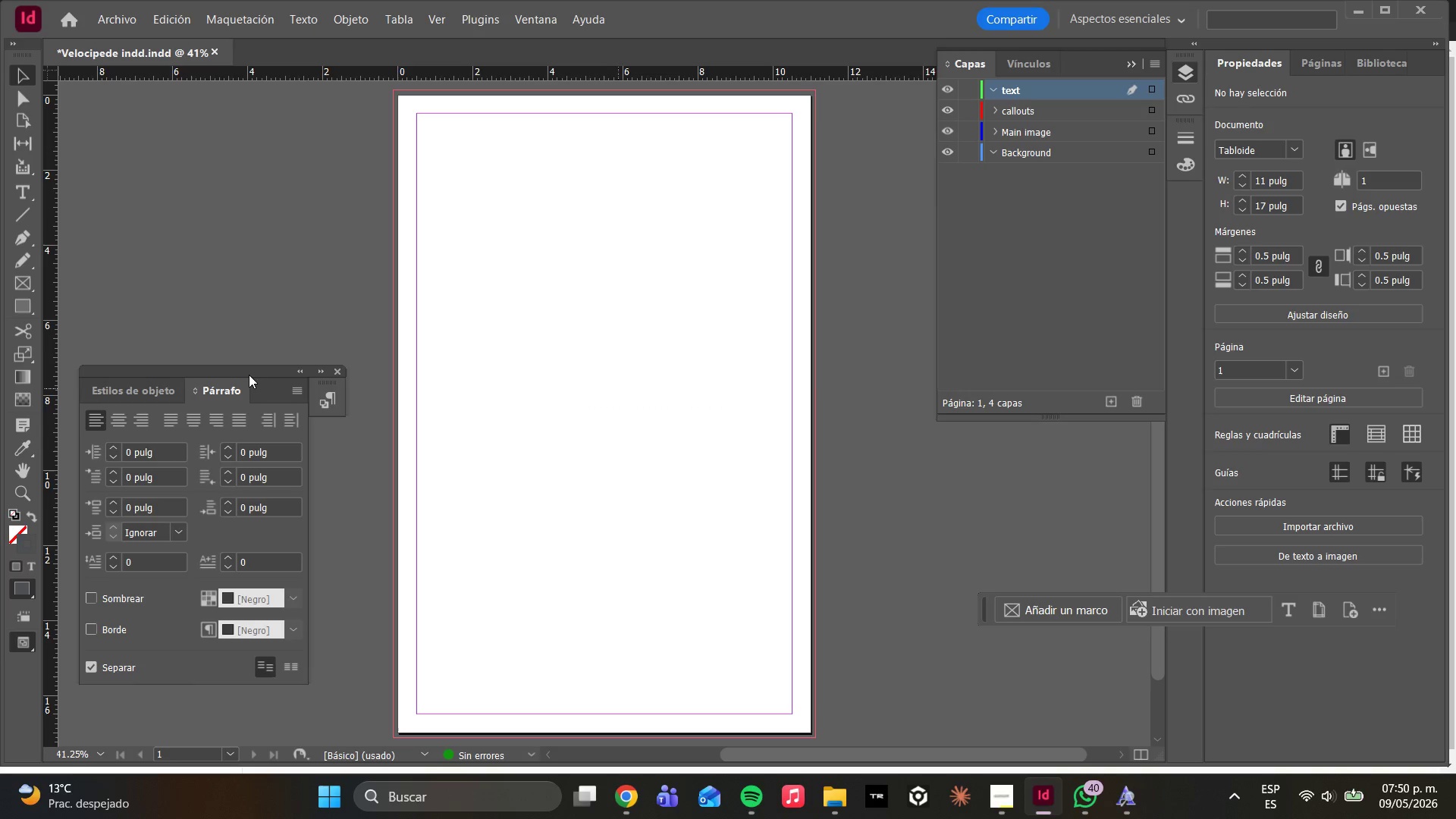 
left_click_drag(start_coordinate=[249, 374], to_coordinate=[1095, 425])
 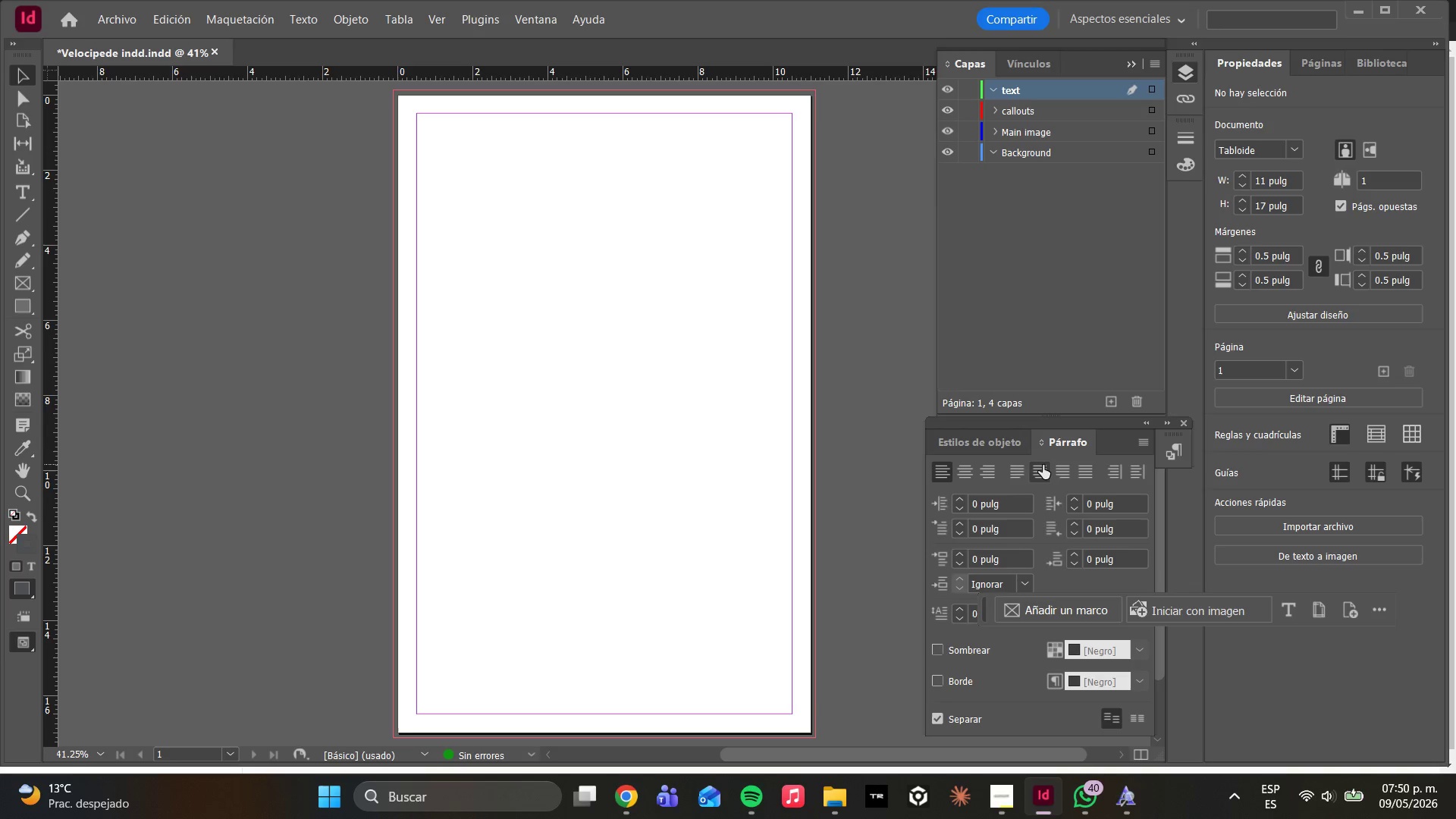 
wait(15.55)
 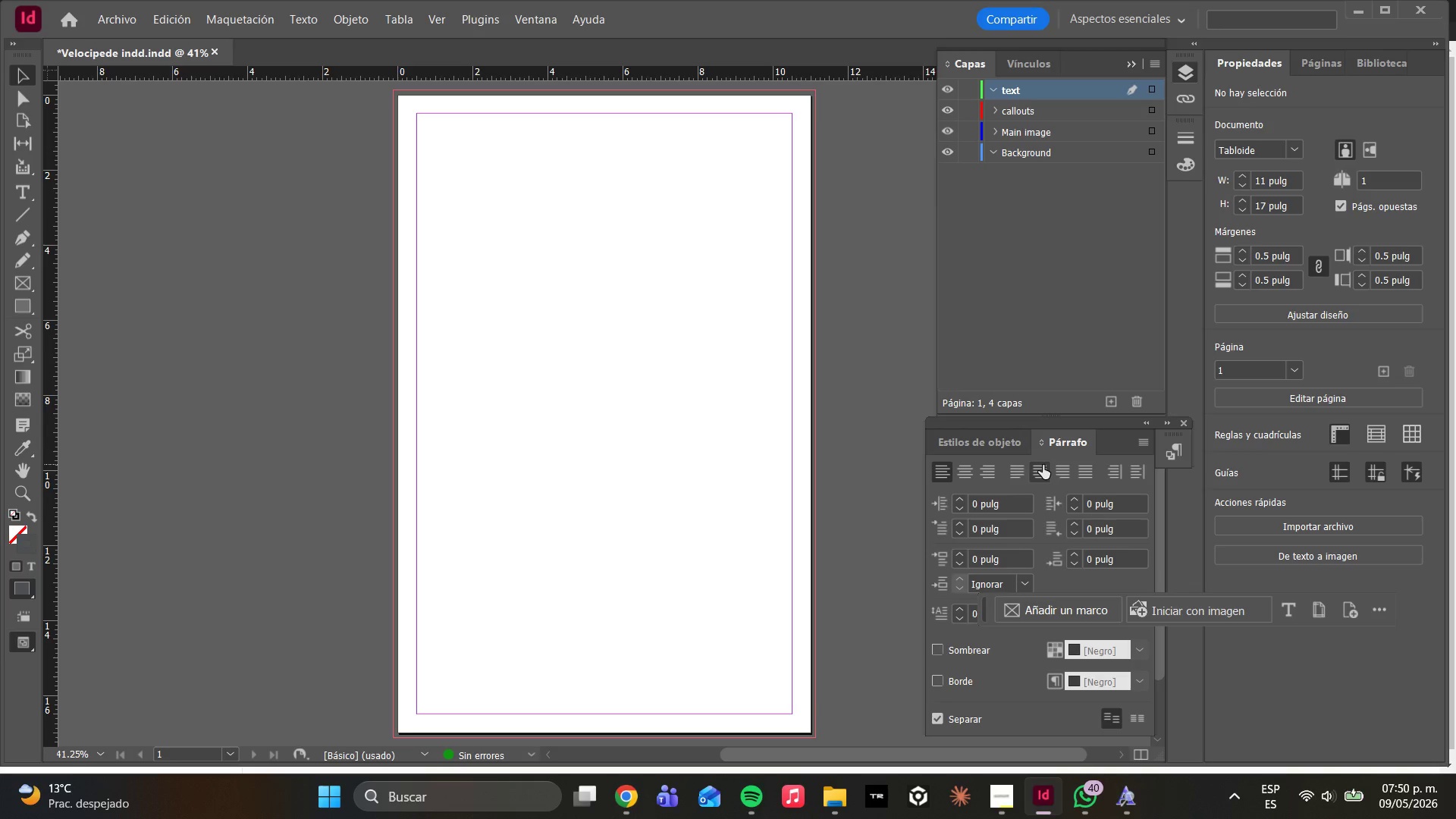 
key(Control+F7)
 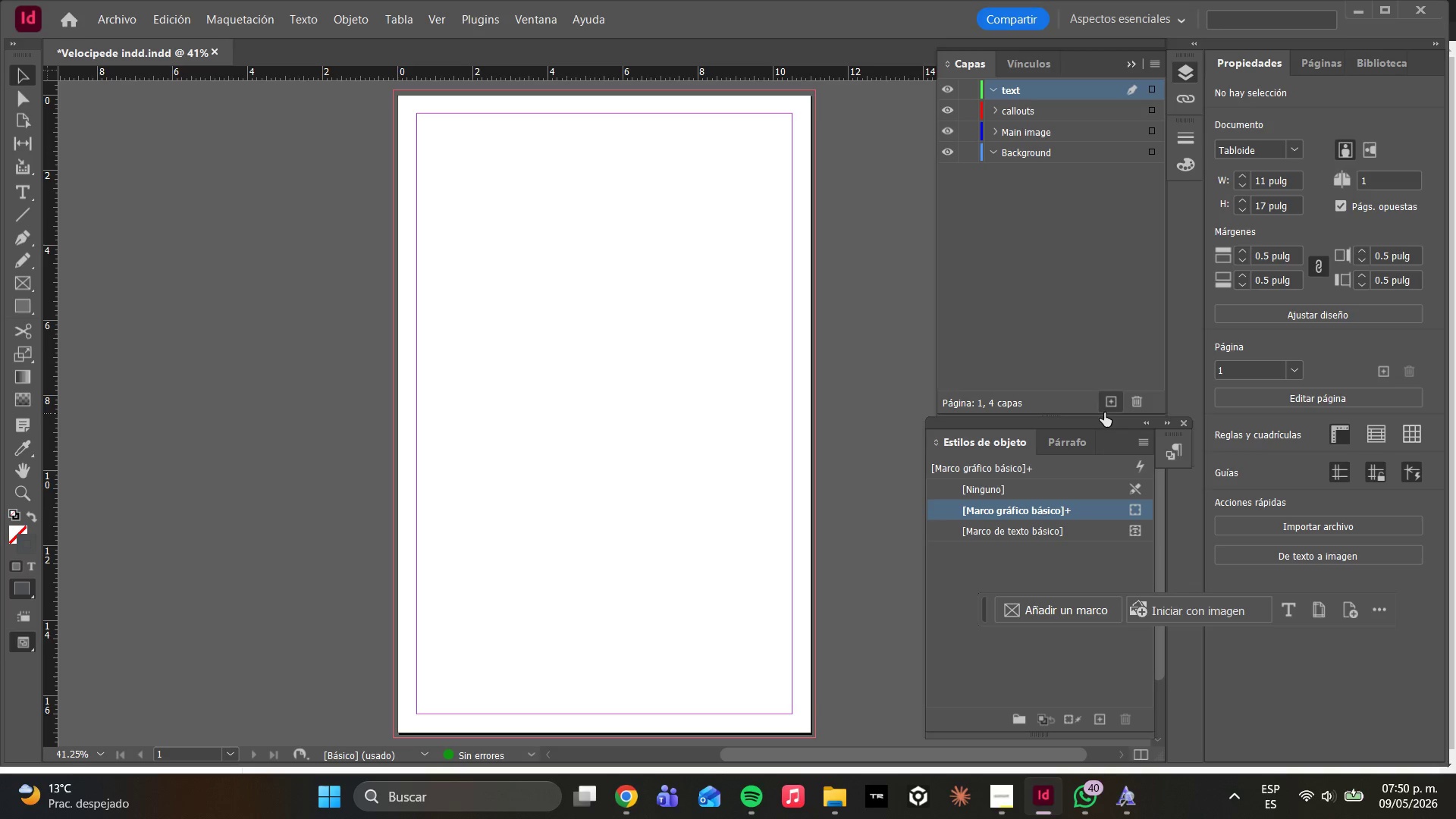 
left_click_drag(start_coordinate=[1087, 424], to_coordinate=[275, 309])
 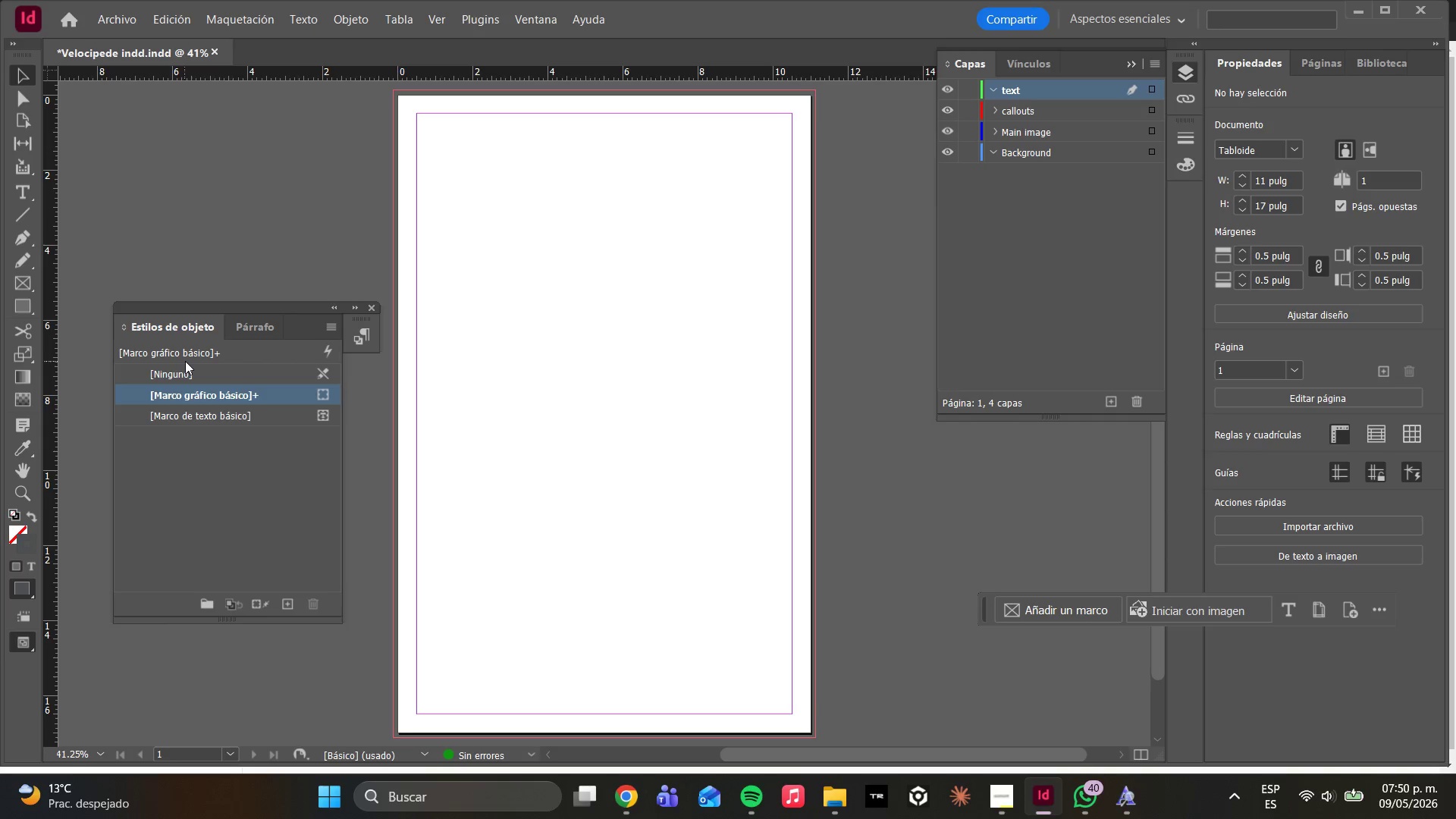 
wait(19.91)
 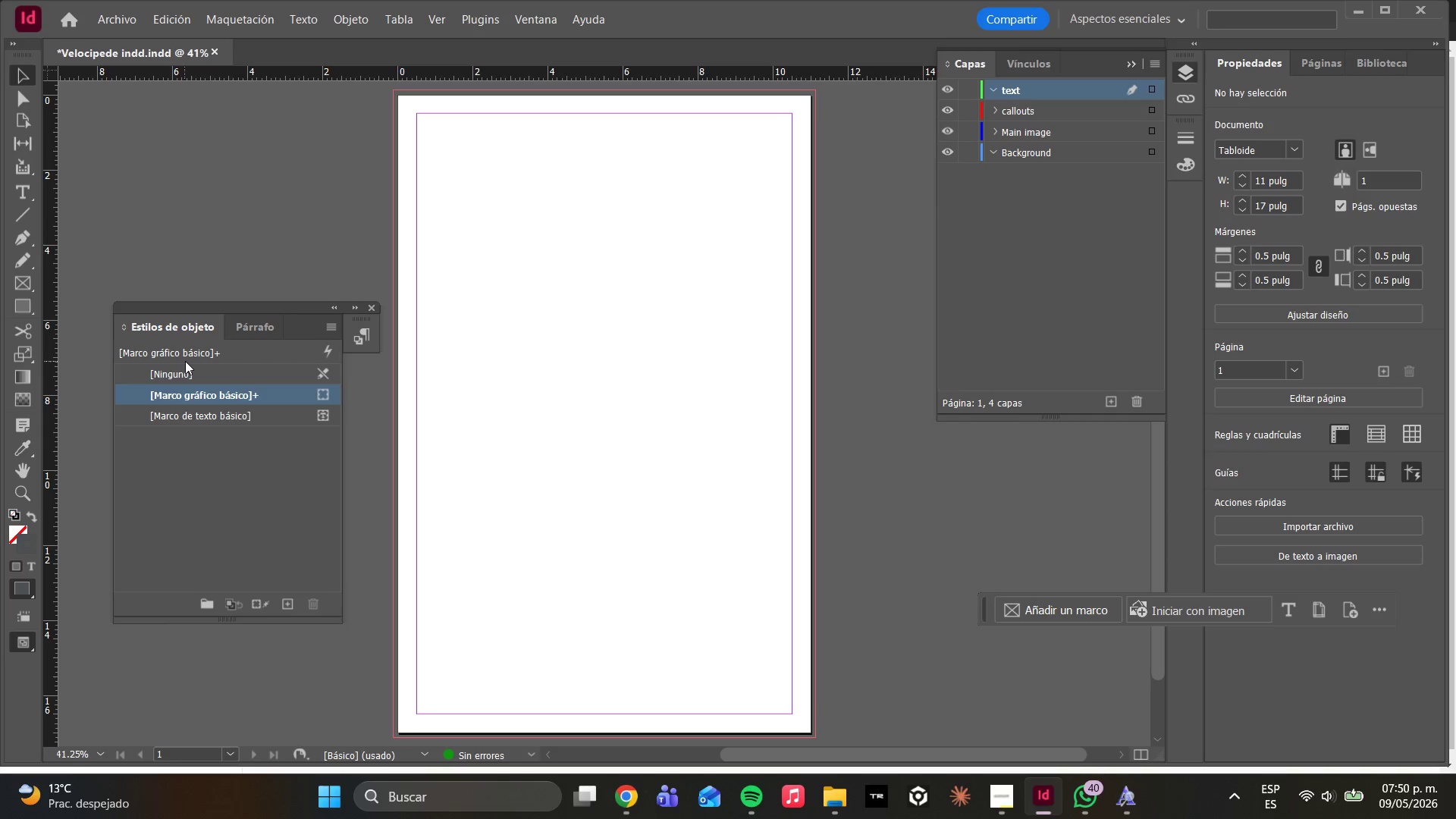 
left_click([287, 609])
 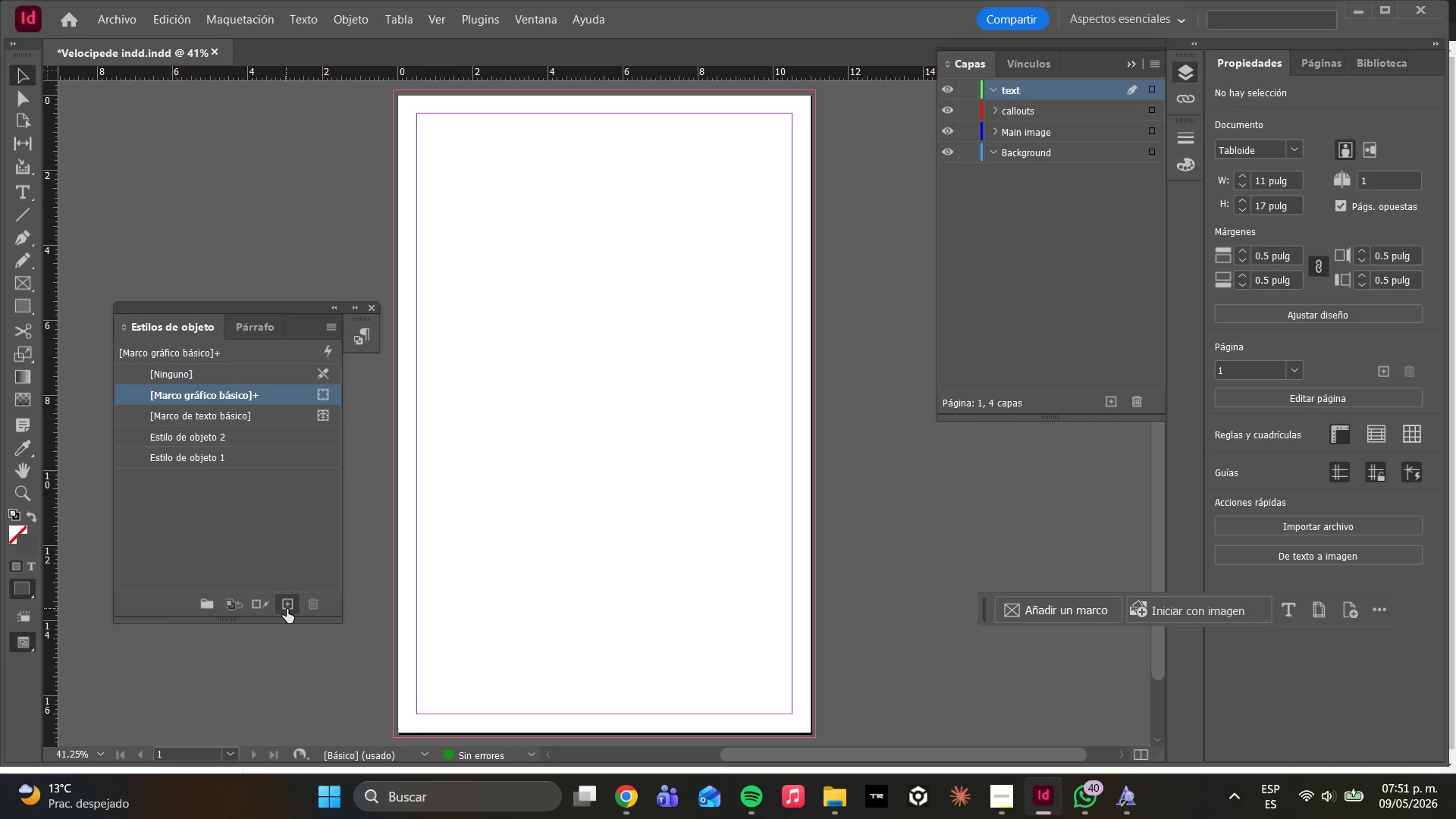 
wait(37.11)
 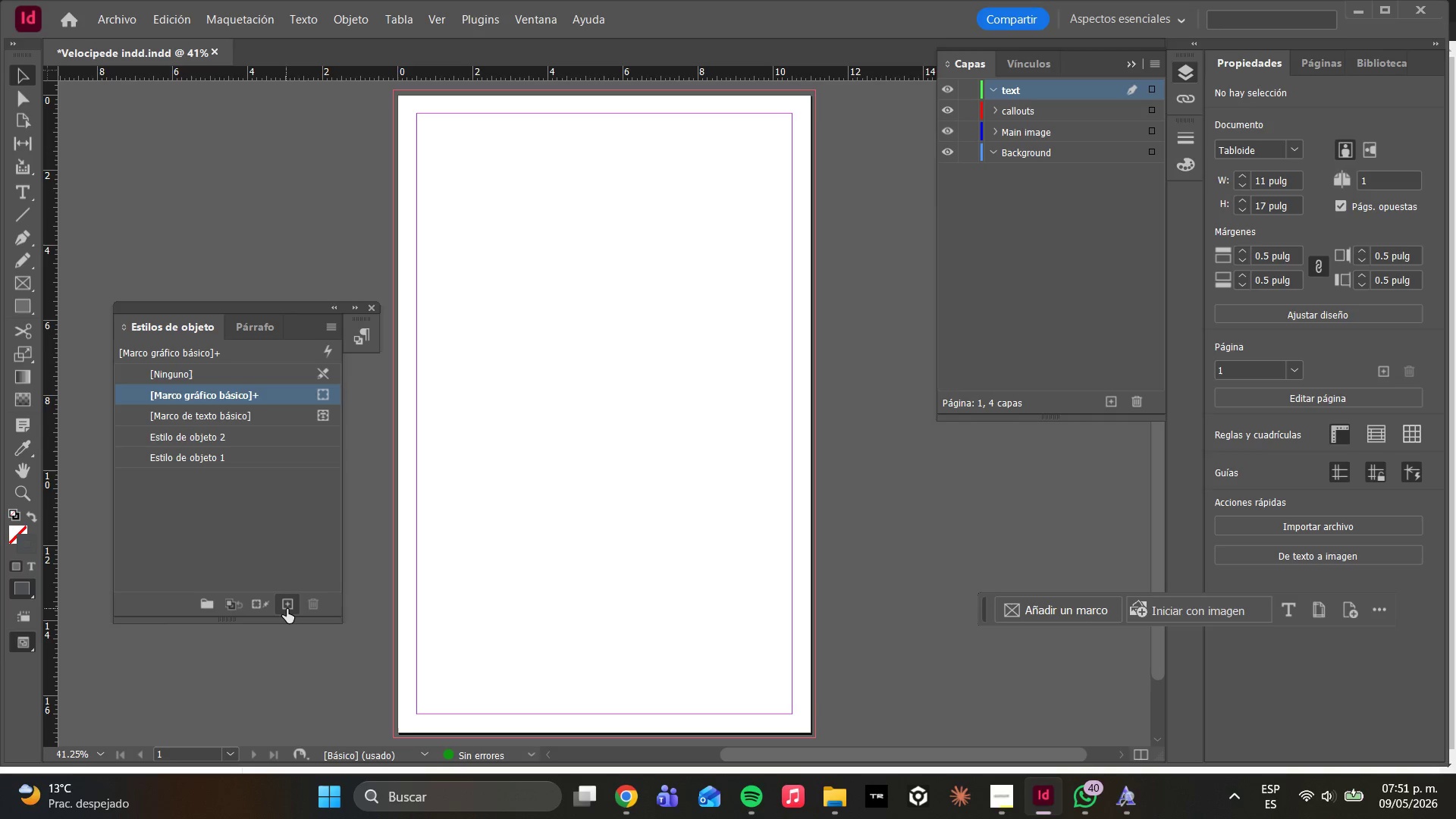 
left_click([287, 596])
 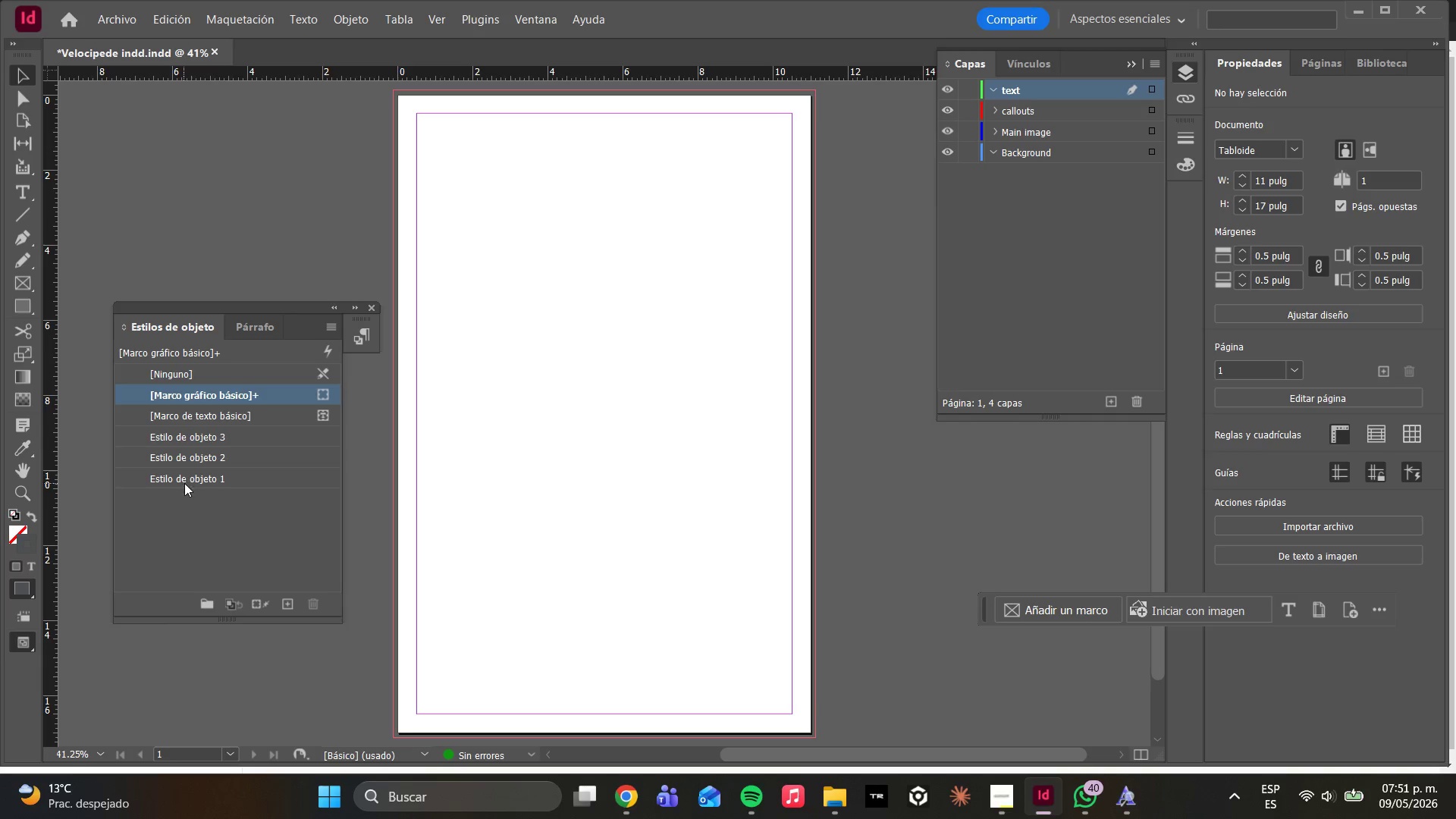 
left_click([184, 483])
 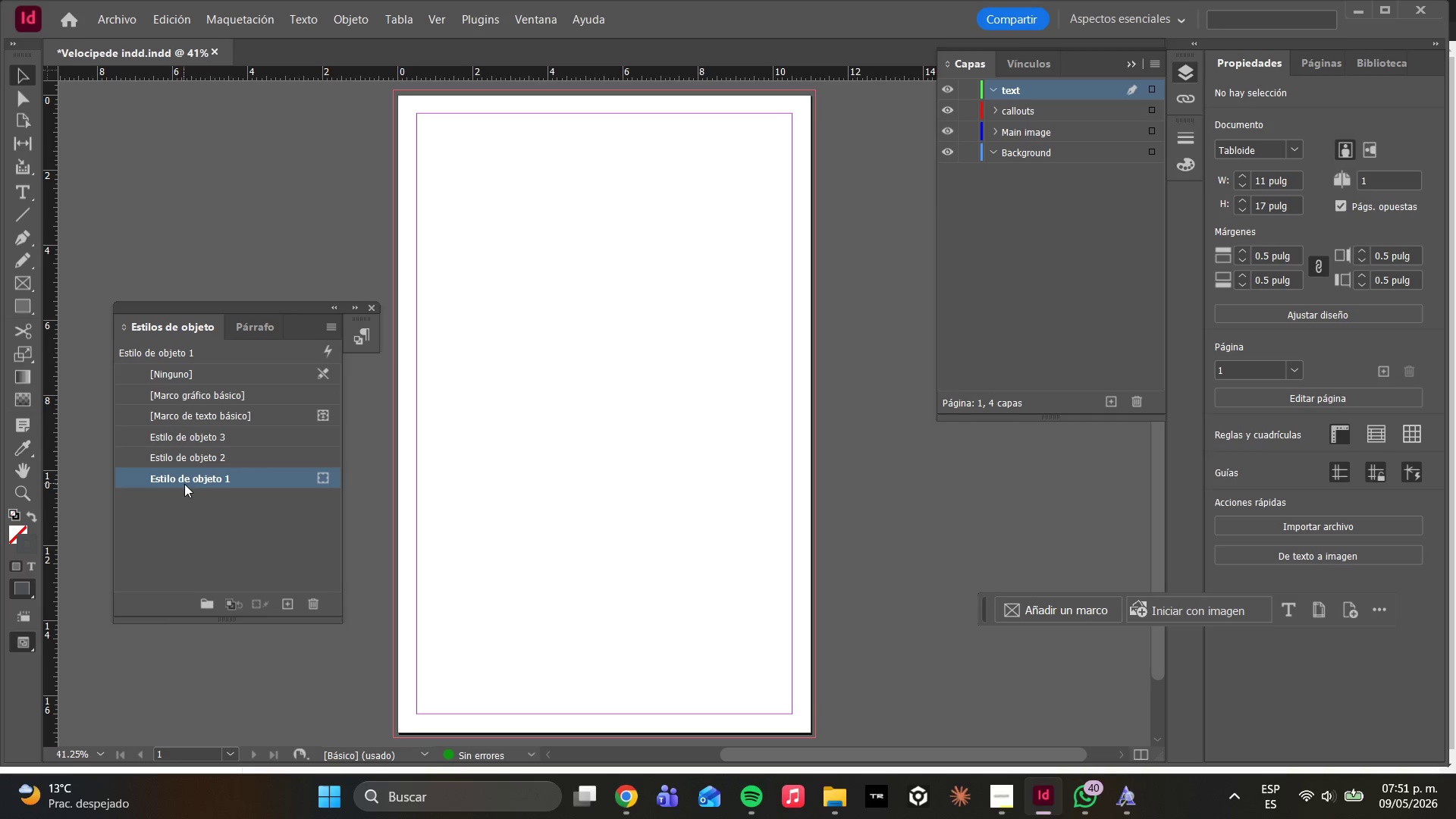 
left_click([184, 484])
 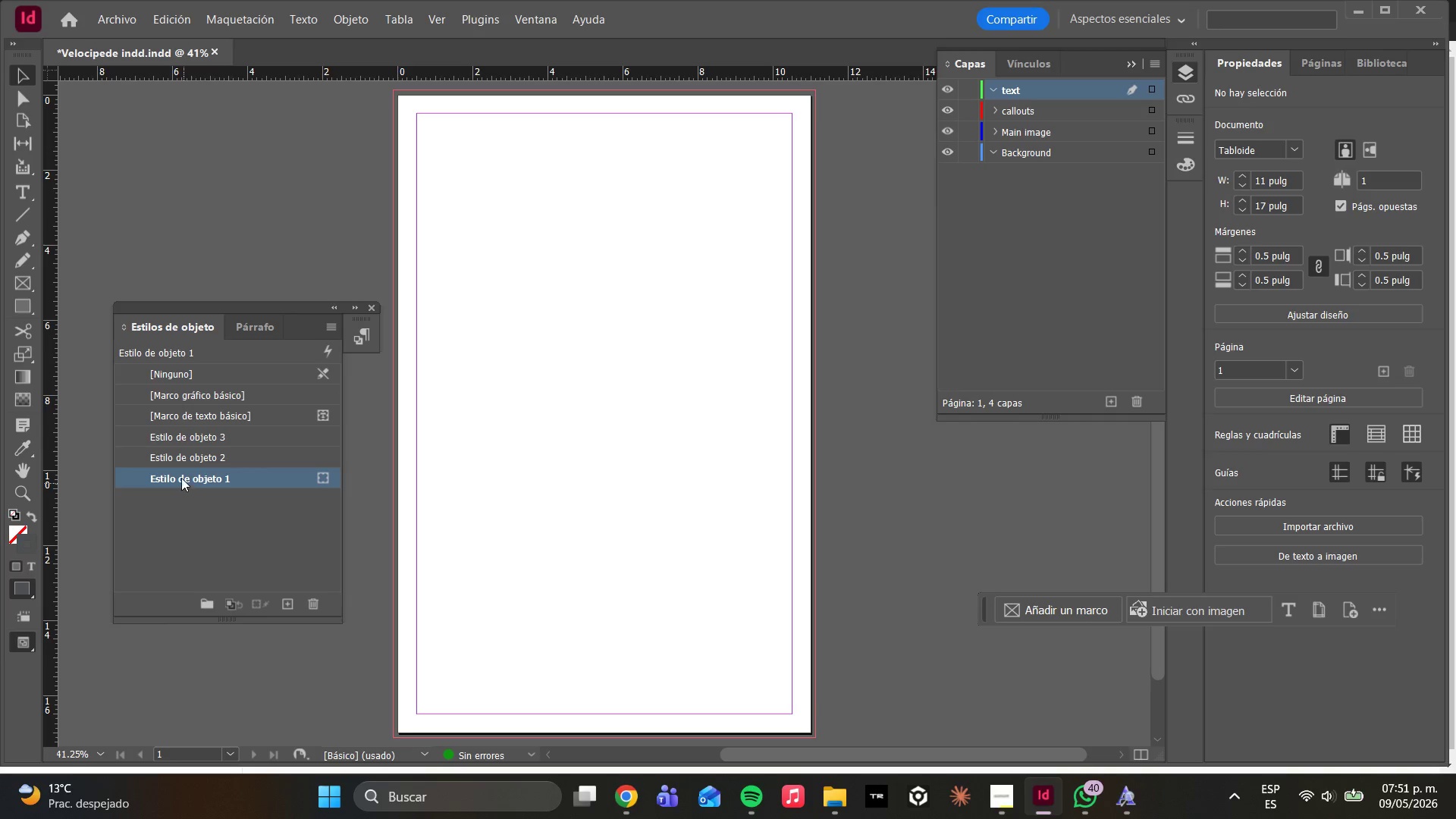 
double_click([180, 476])
 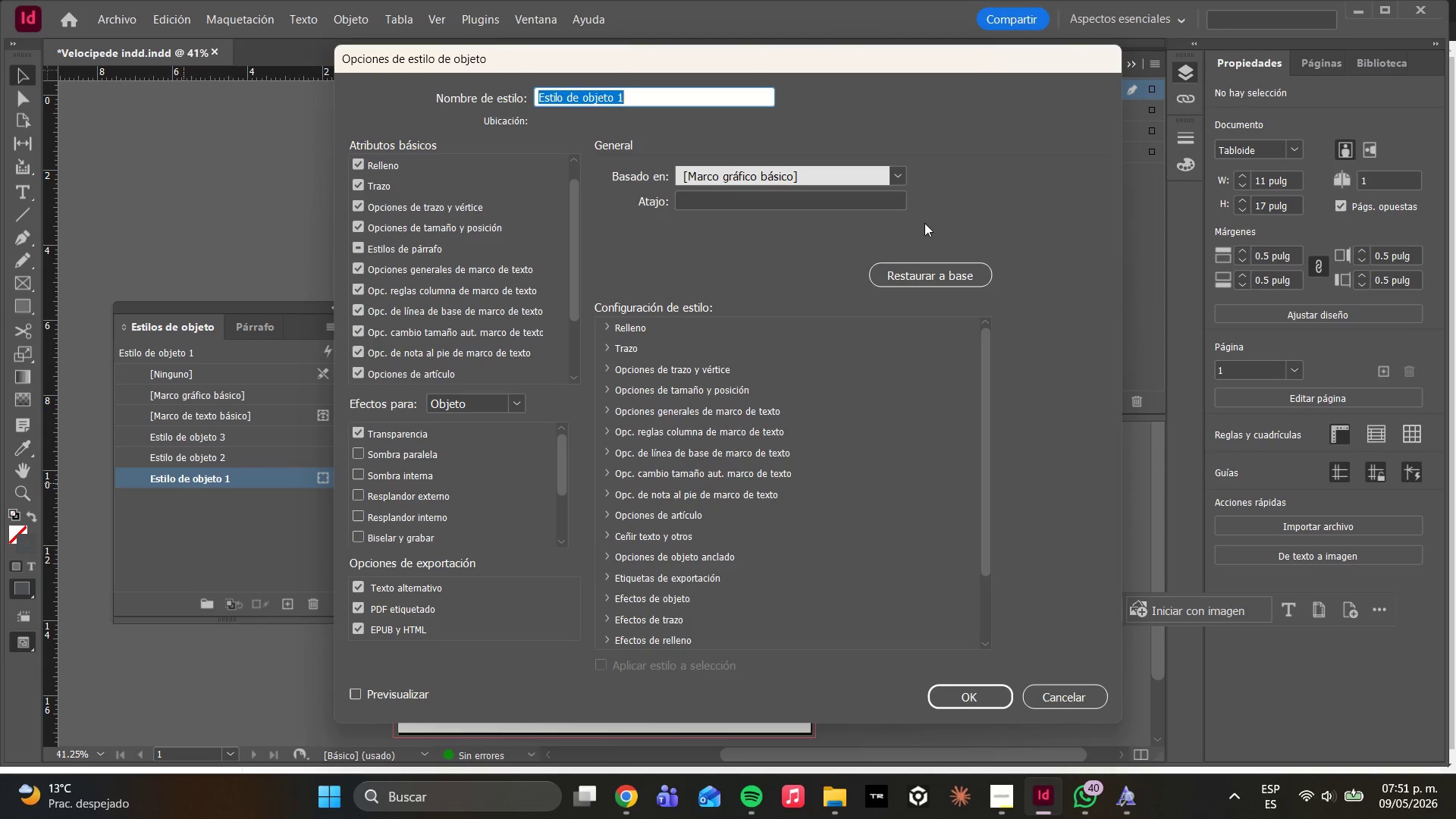 
type(Style A - Callout Style)
 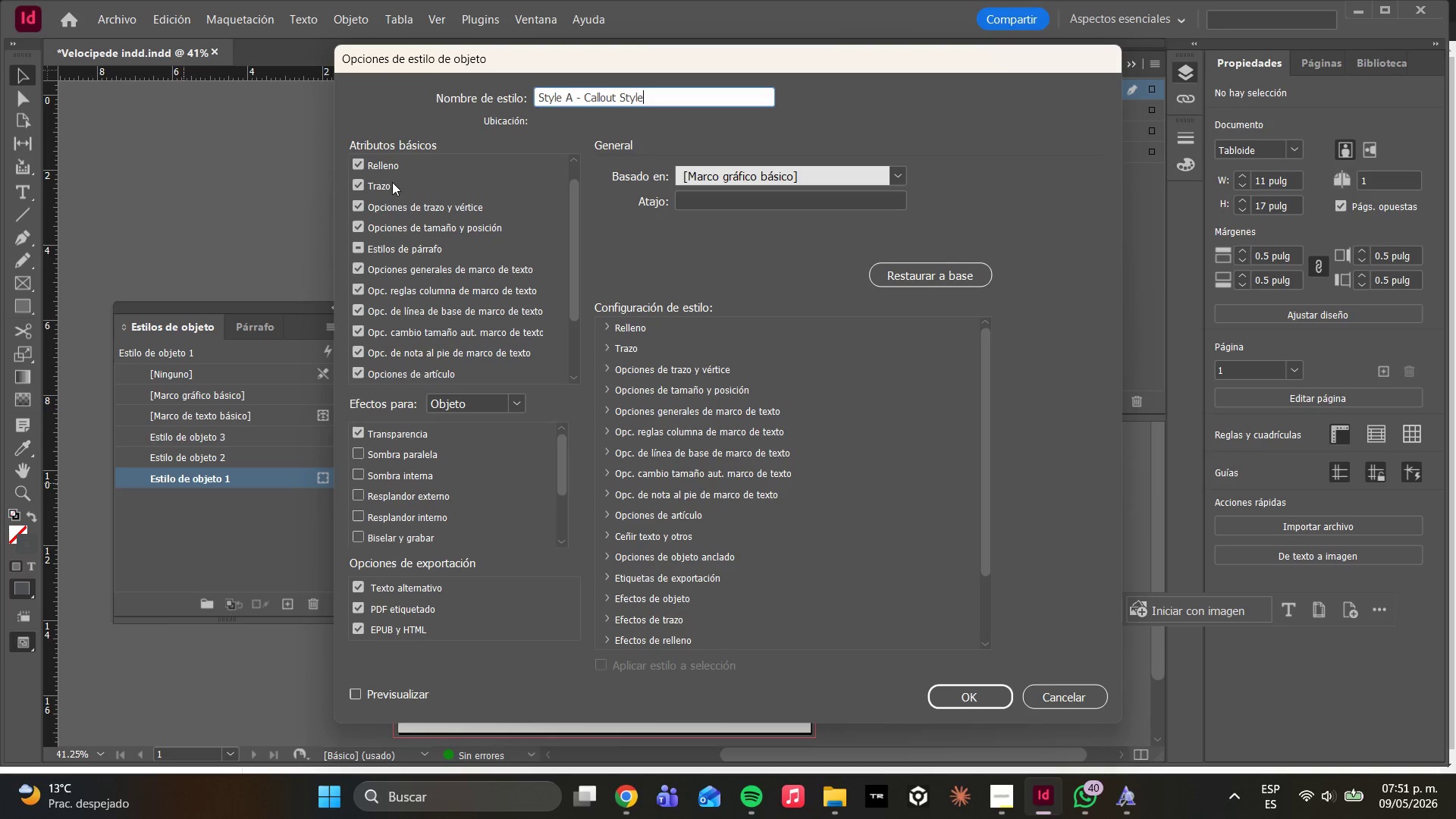 
wait(11.58)
 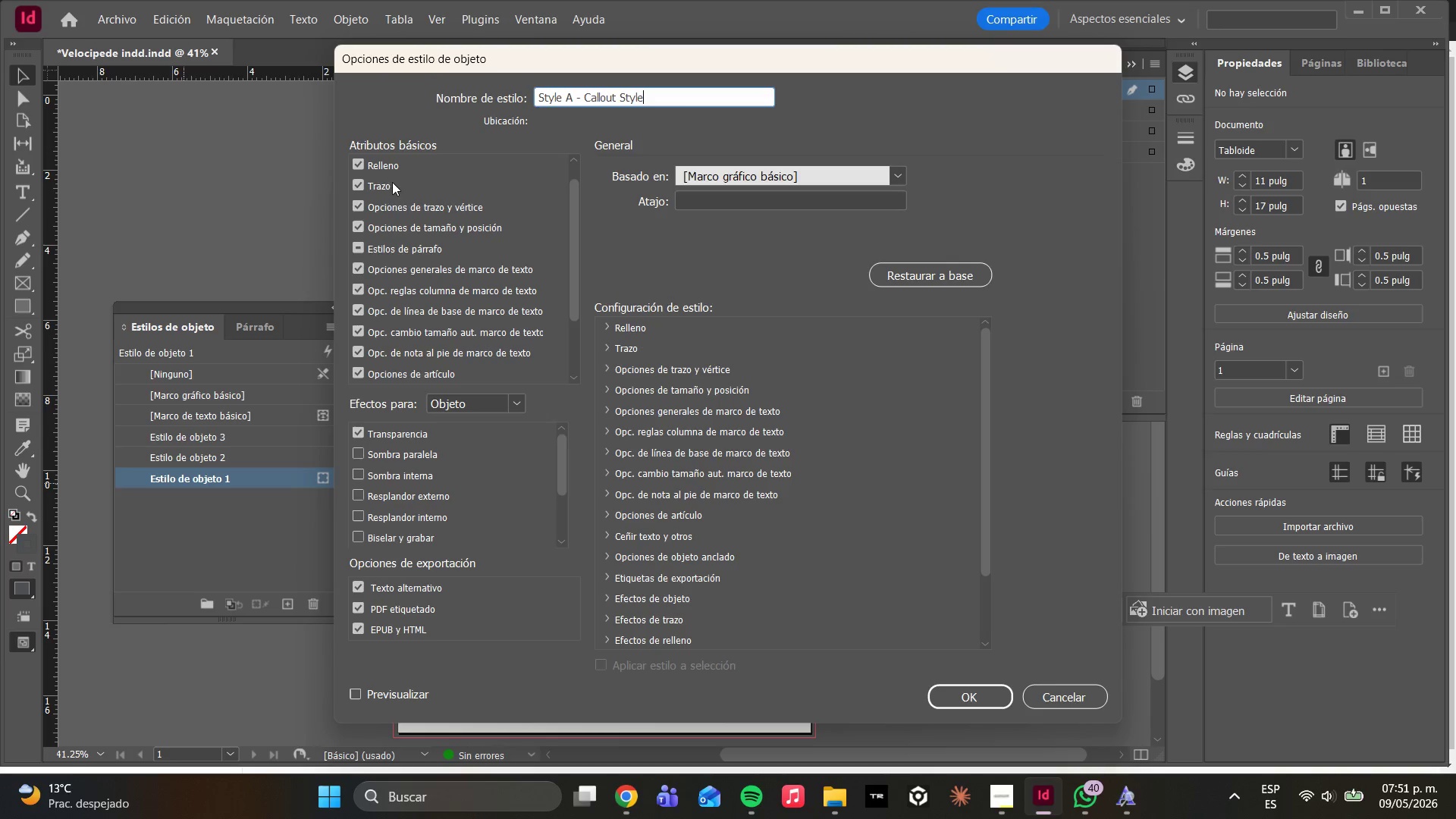 
left_click([390, 167])
 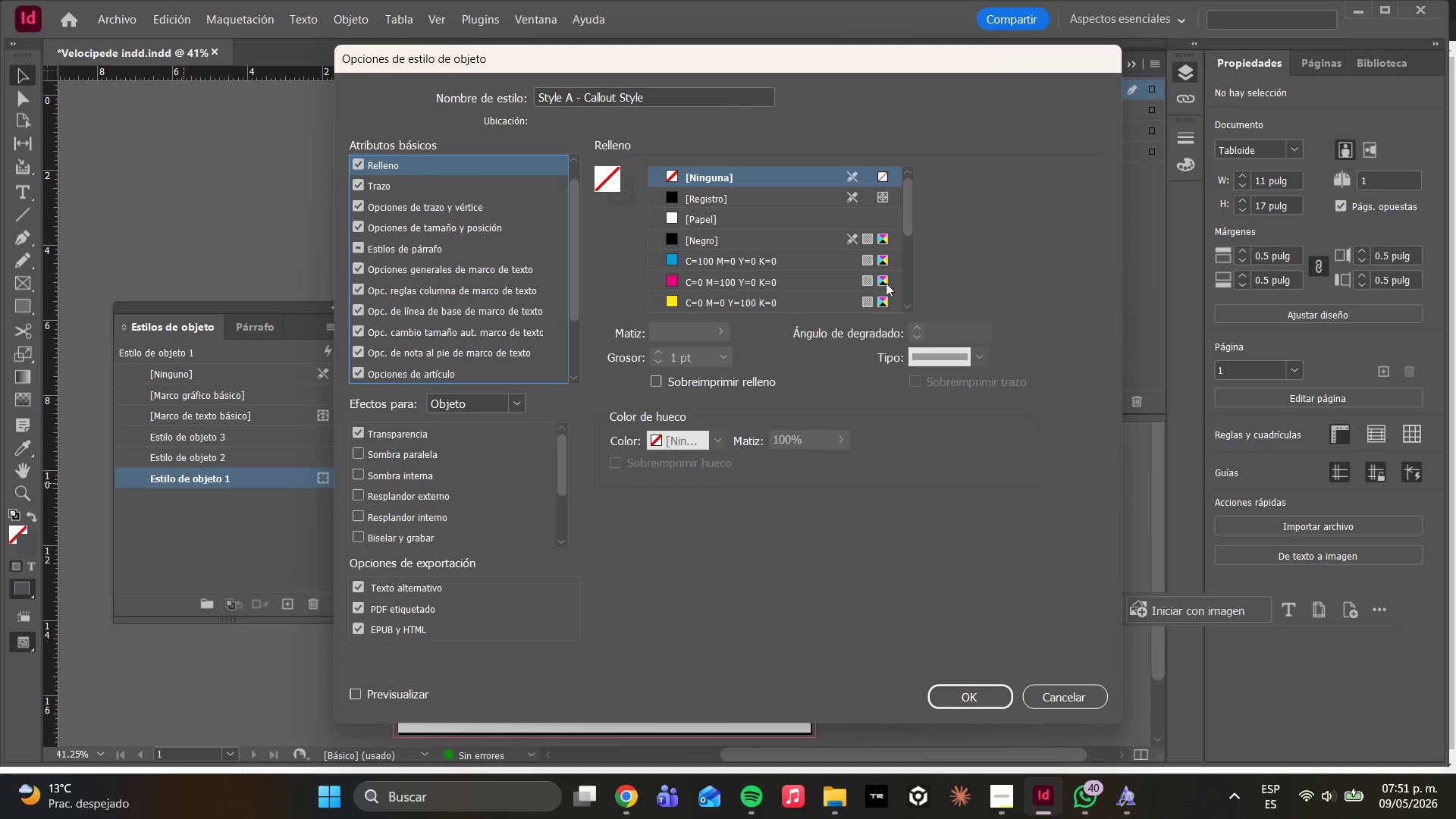 
scroll: coordinate [789, 232], scroll_direction: down, amount: 9.0
 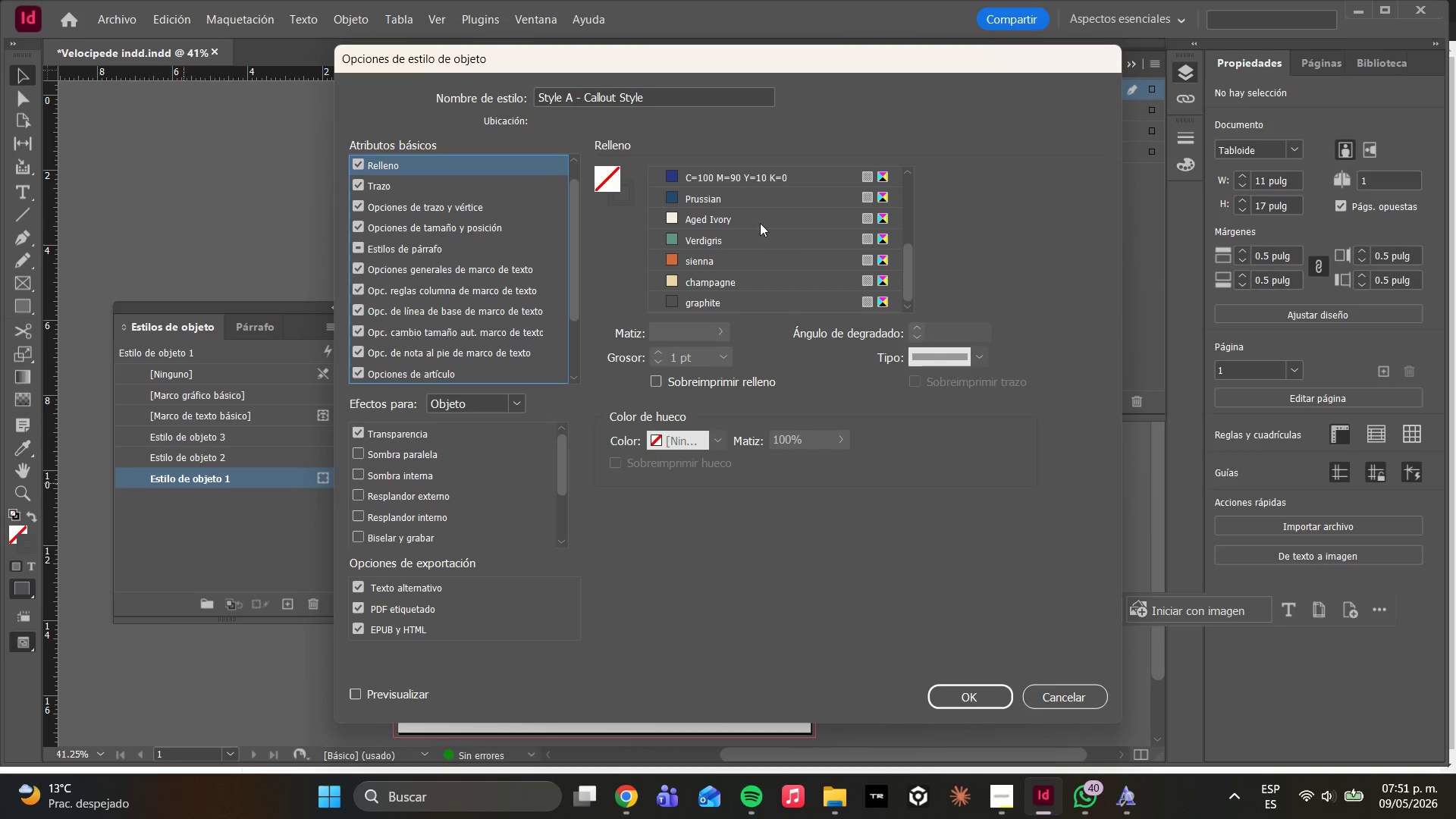 
left_click([742, 199])
 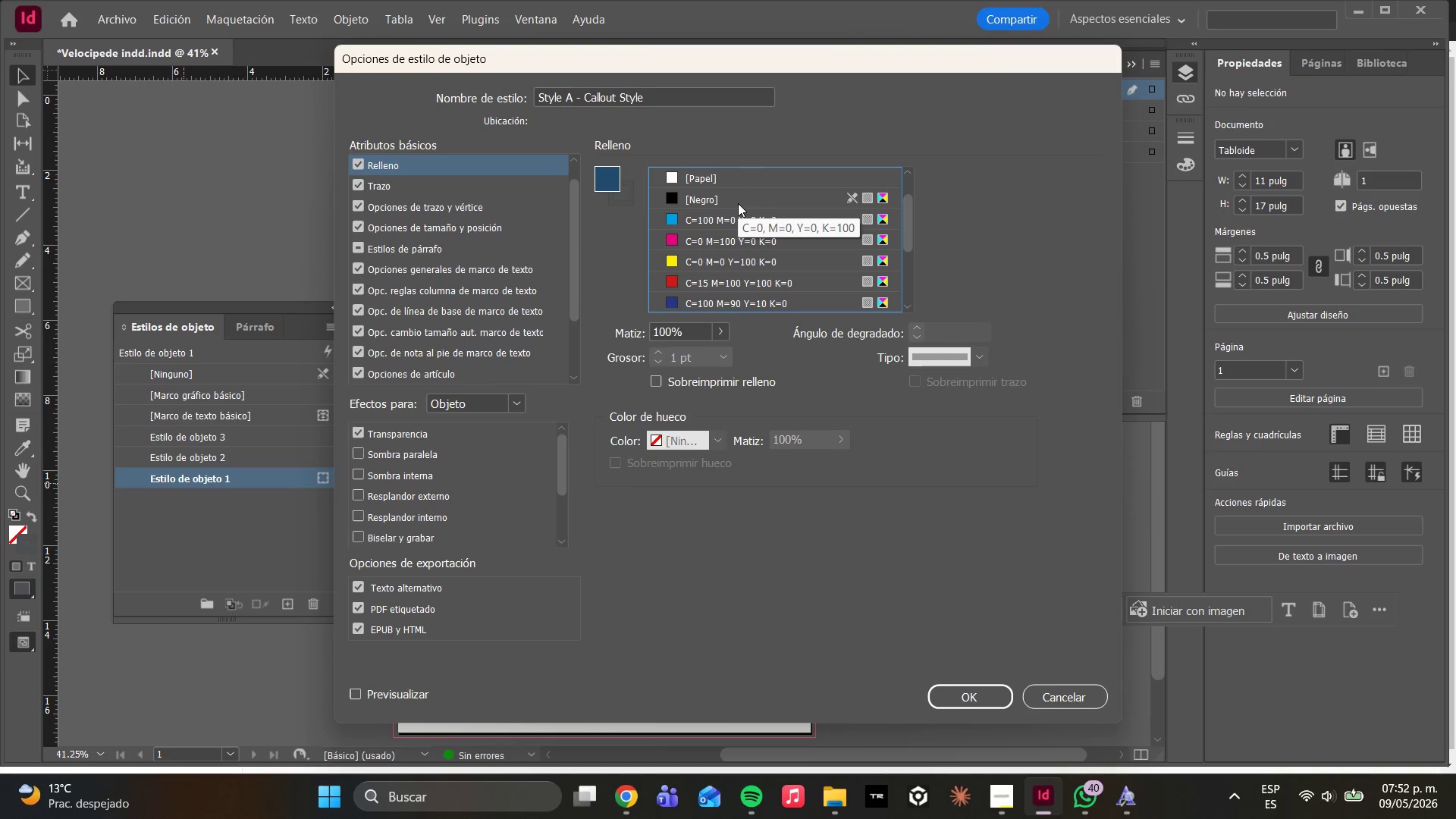 
wait(7.83)
 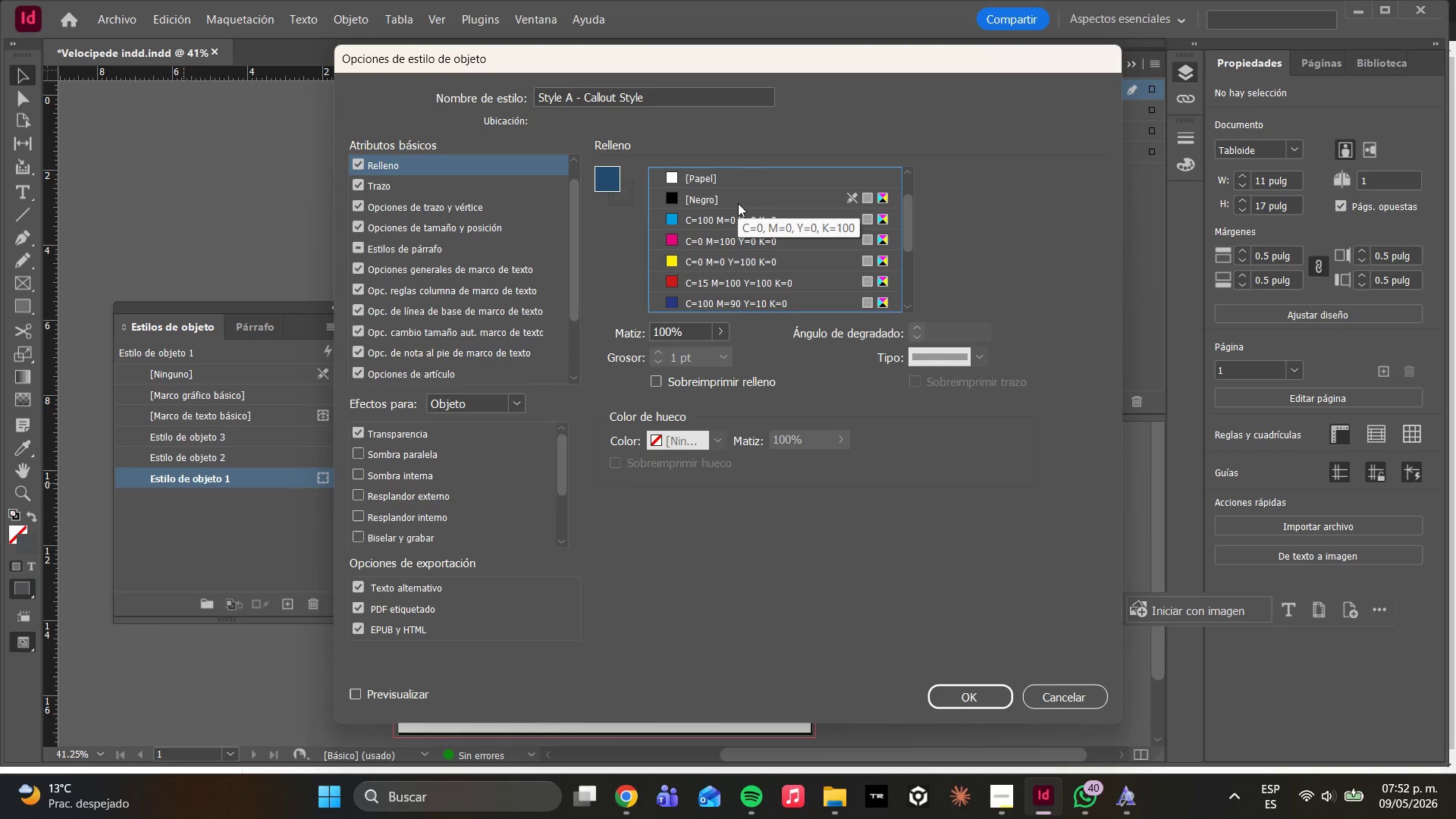 
left_click([719, 327])
 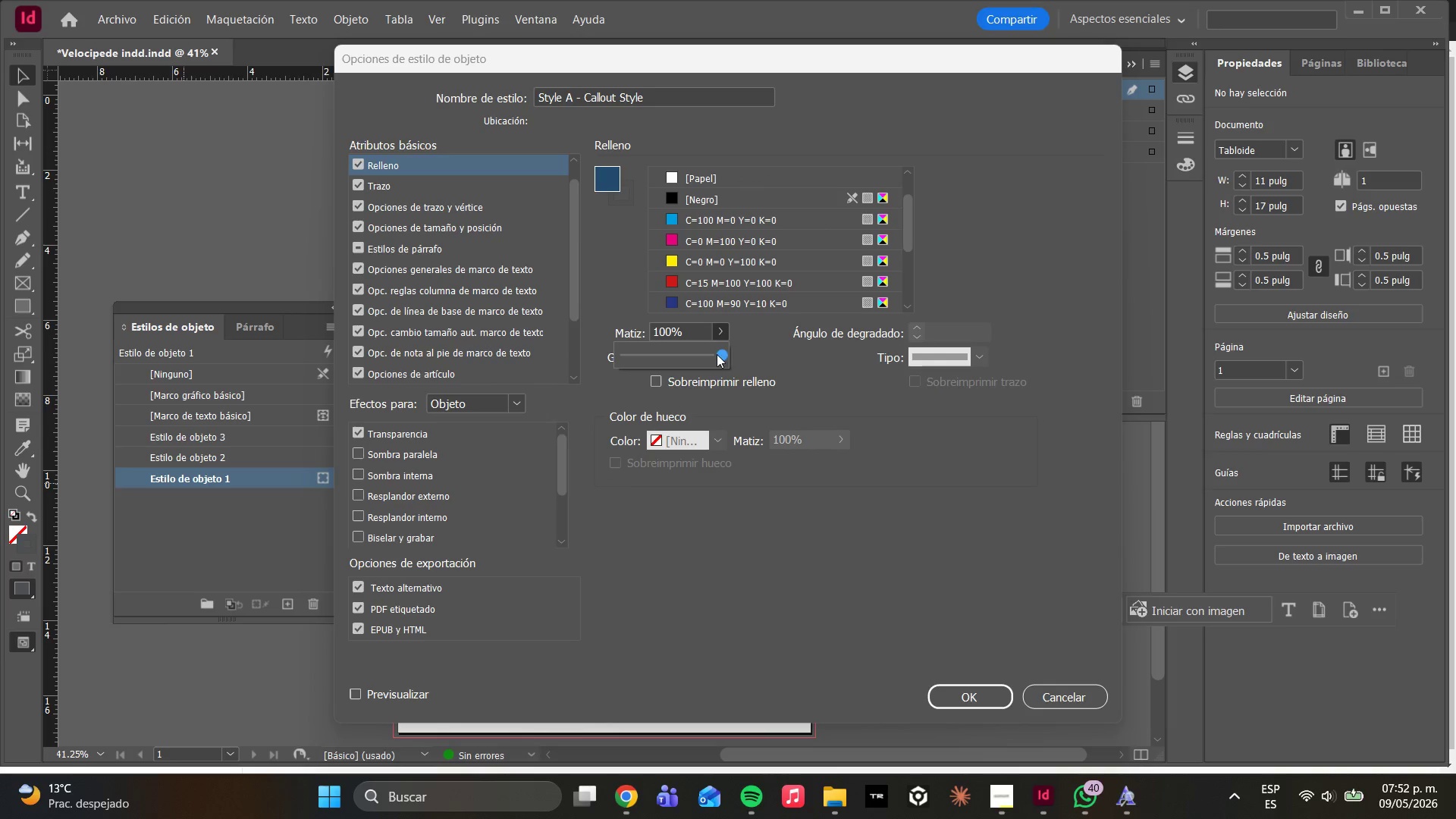 
left_click_drag(start_coordinate=[717, 356], to_coordinate=[701, 355])
 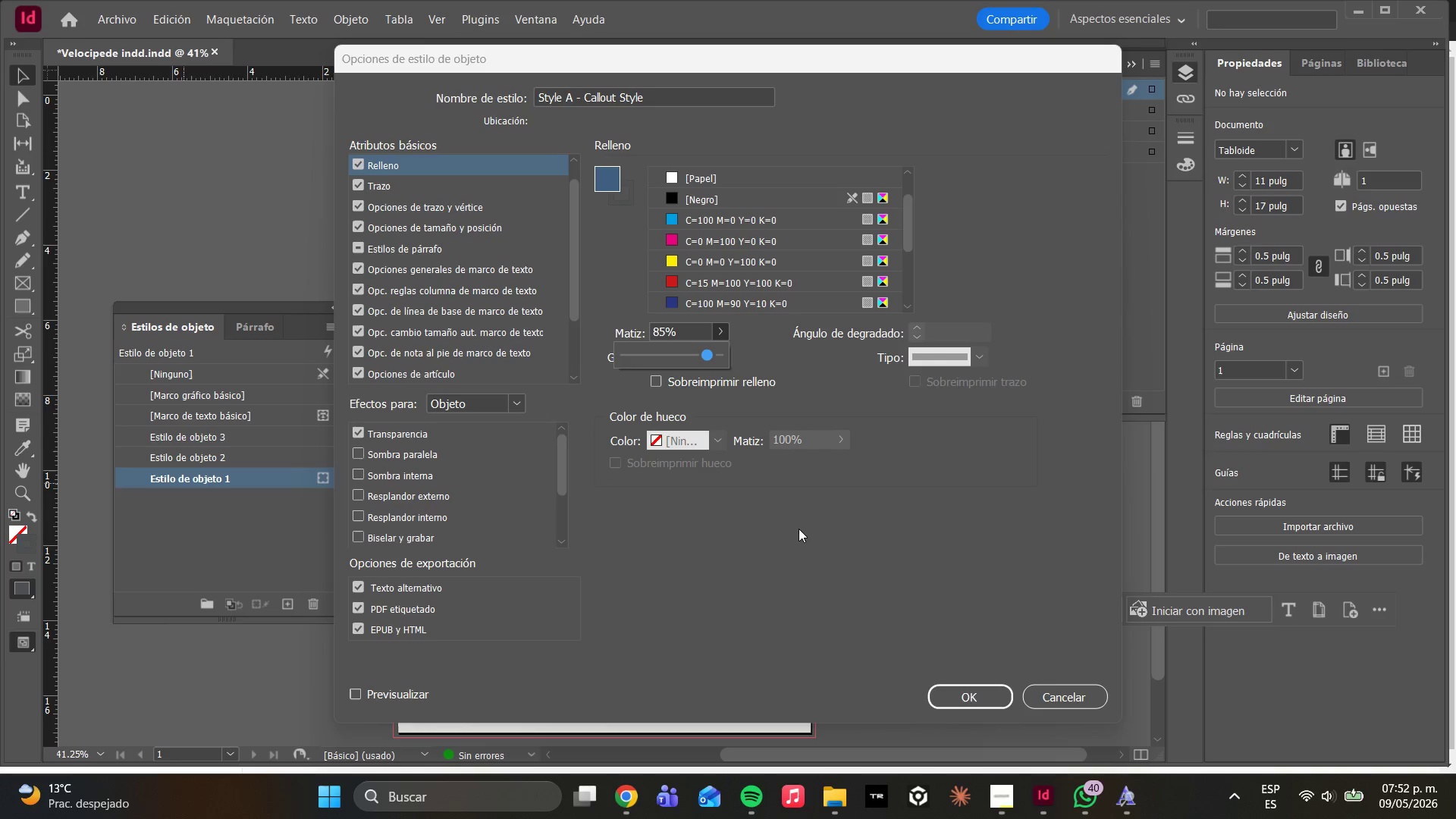 
wait(35.7)
 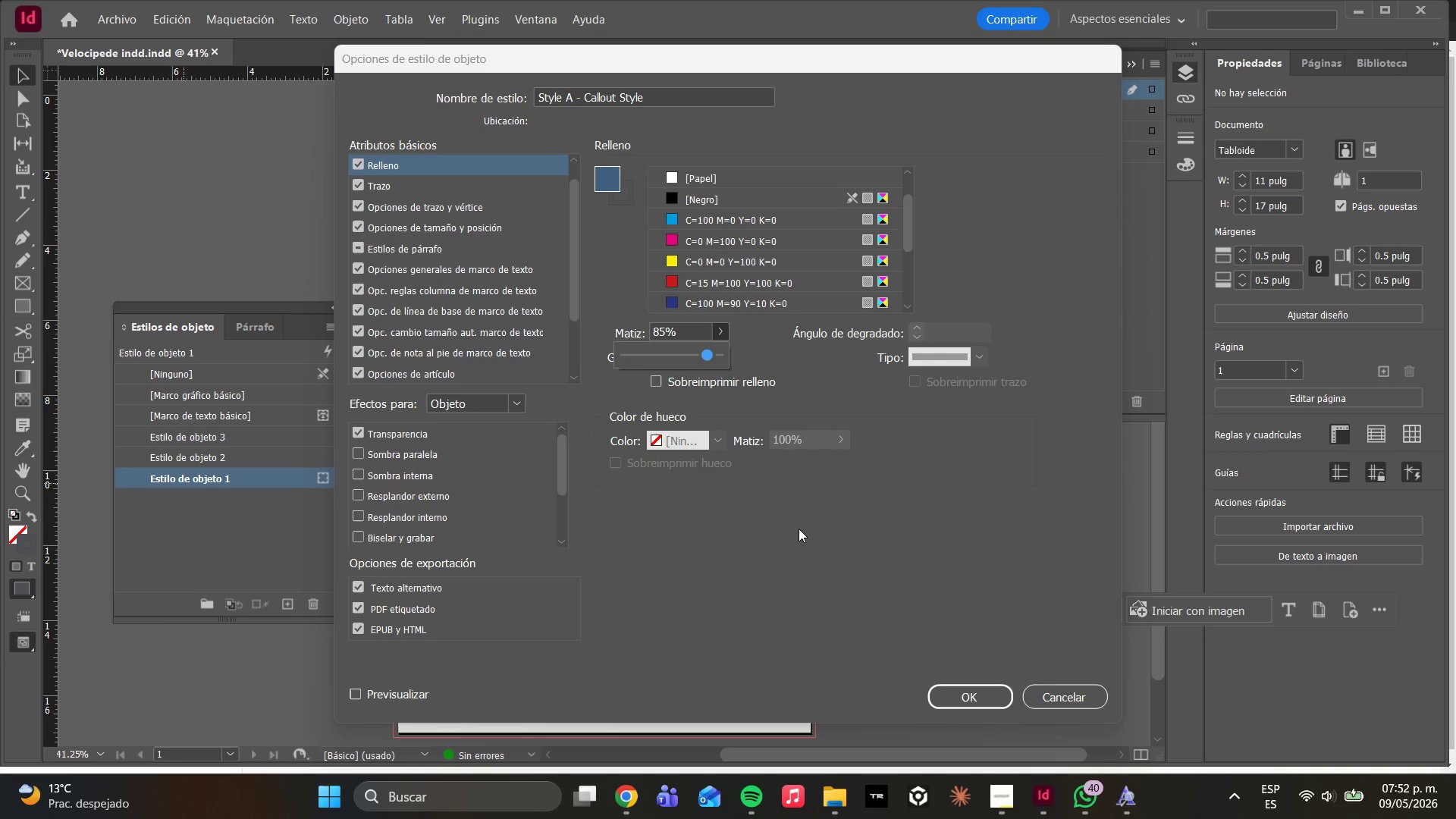 
scroll: coordinate [774, 224], scroll_direction: down, amount: 3.0
 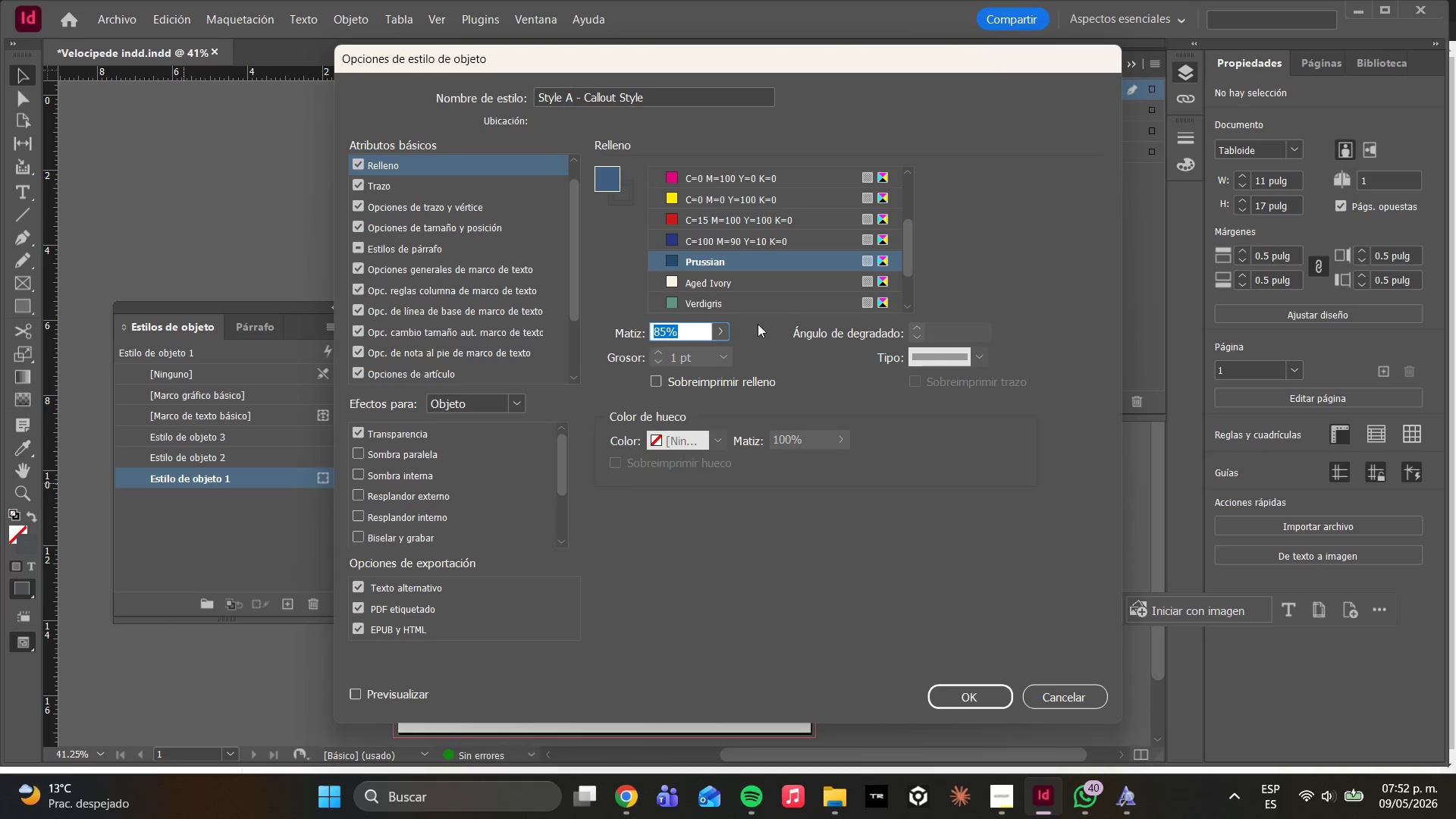 
left_click([765, 328])
 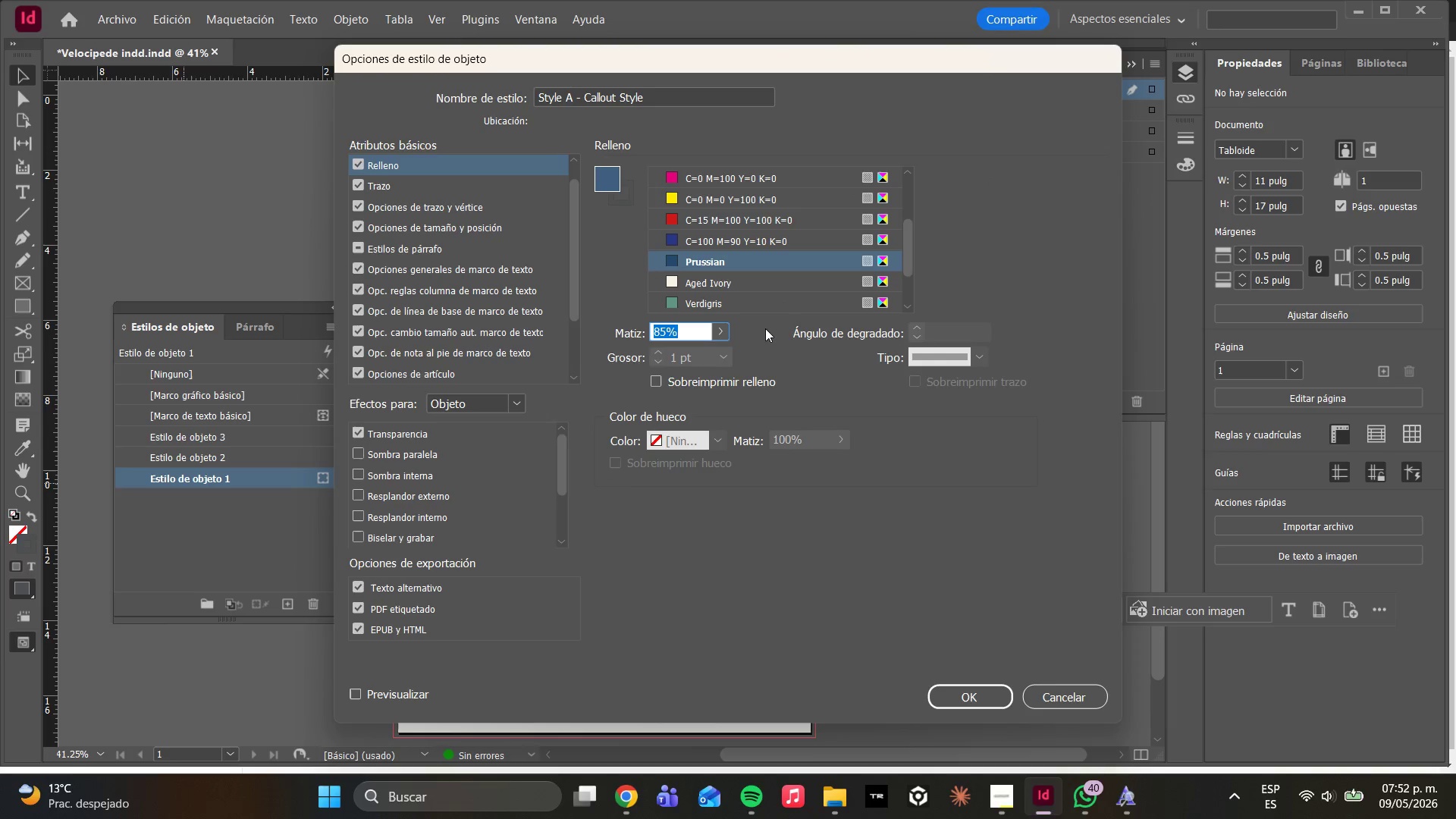 
left_click([769, 343])
 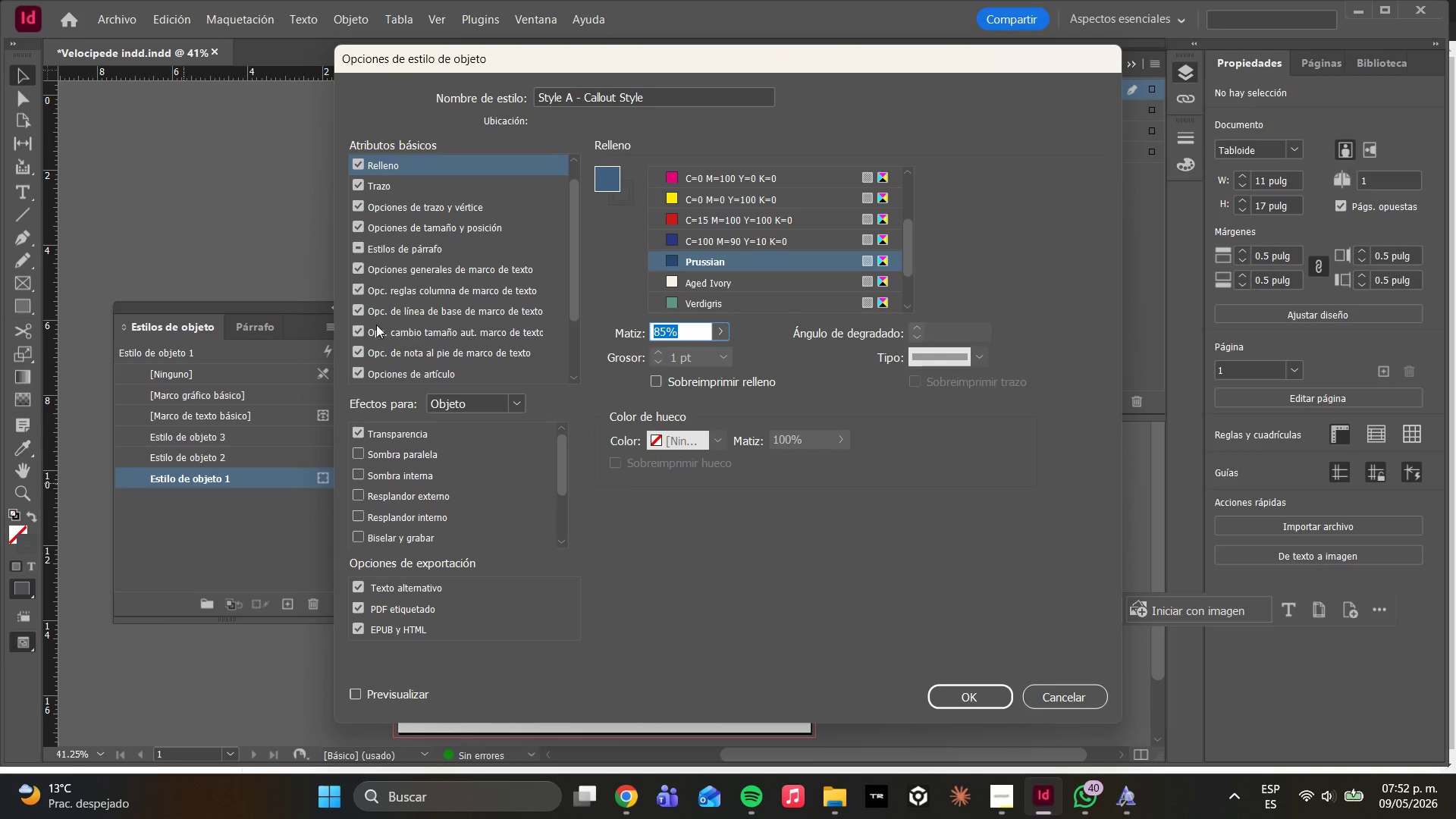 
scroll: coordinate [469, 332], scroll_direction: down, amount: 4.0
 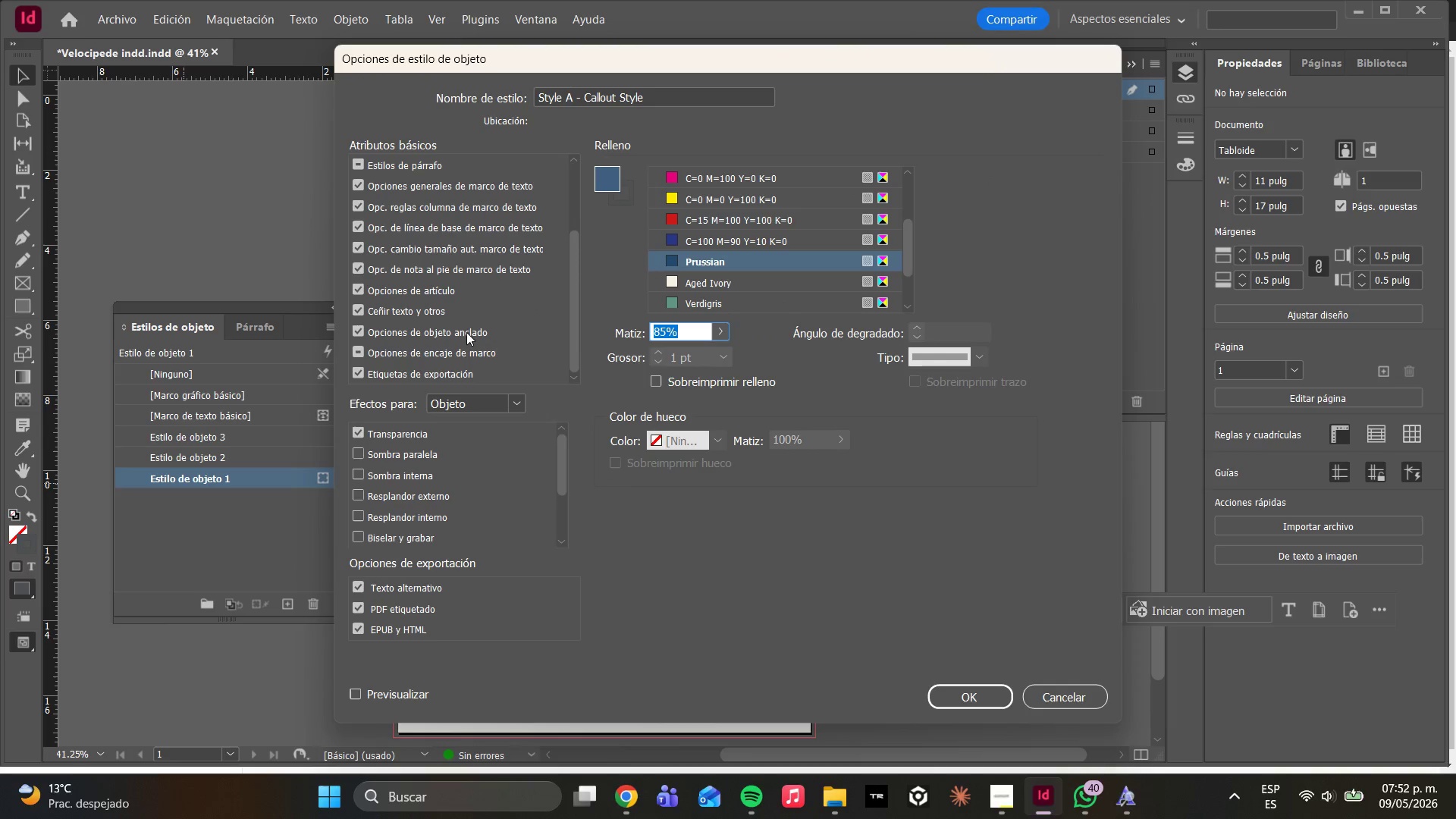 
scroll: coordinate [466, 332], scroll_direction: up, amount: 3.0
 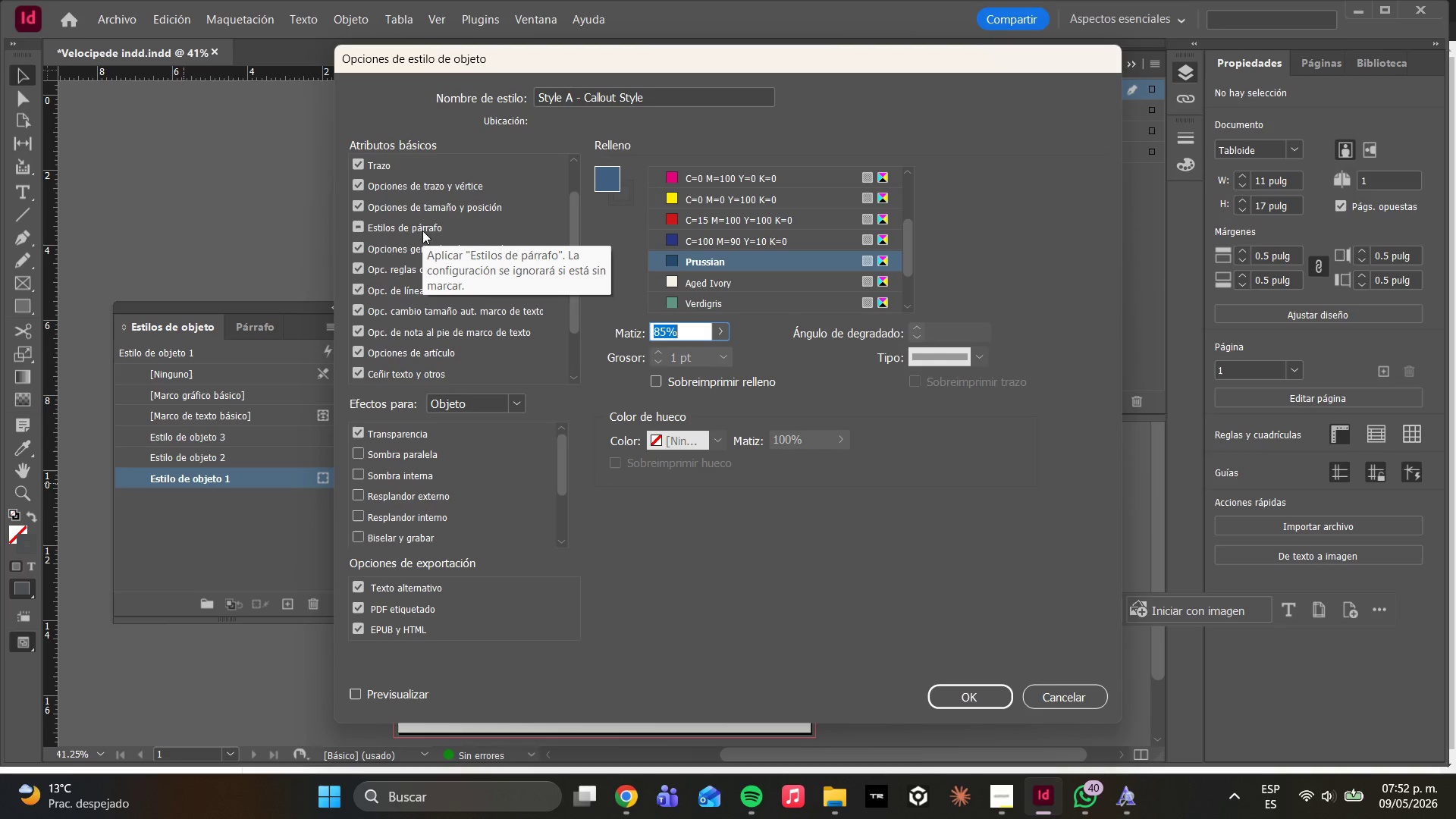 
mouse_move([389, 164])
 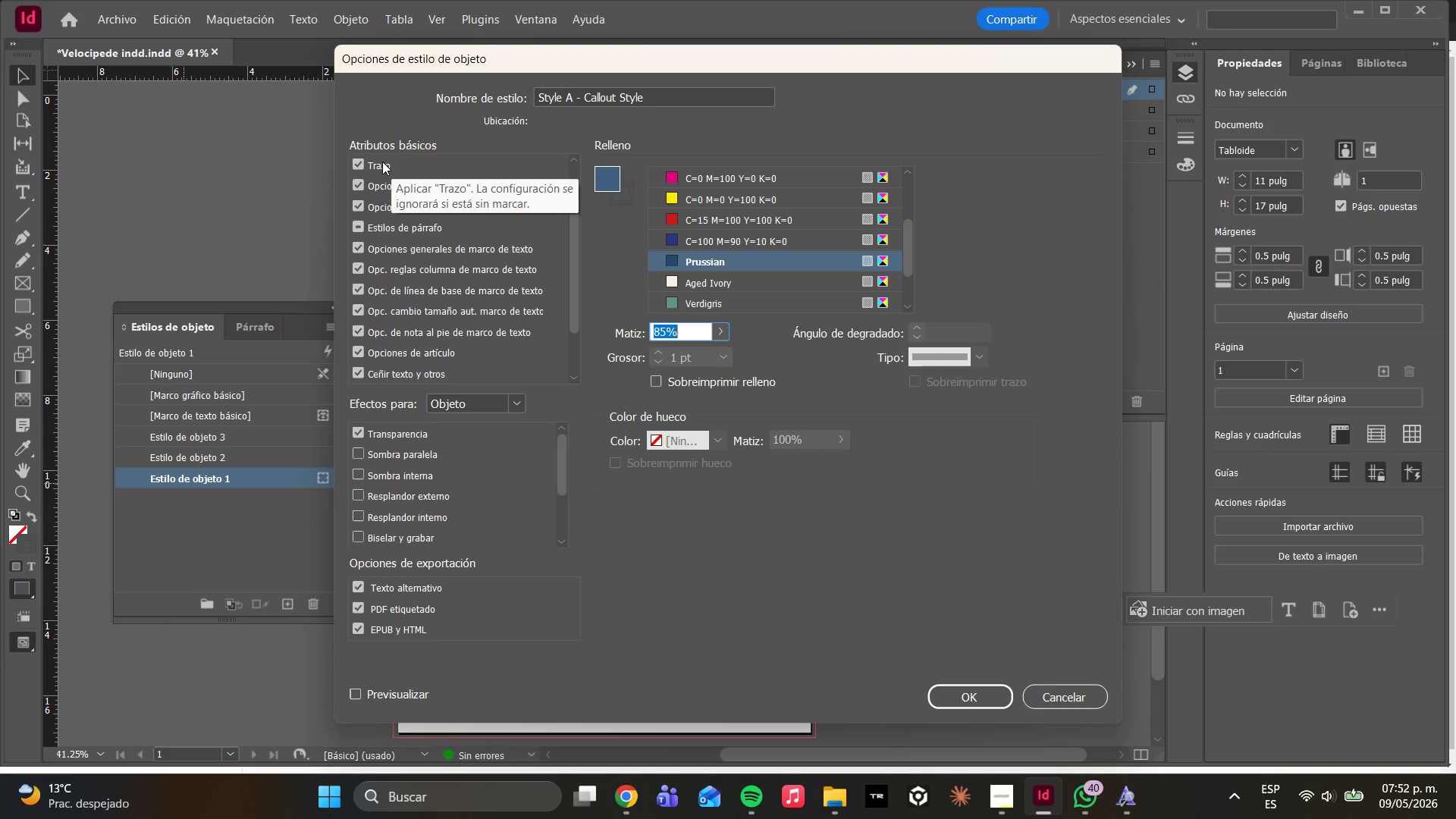 
left_click([382, 162])
 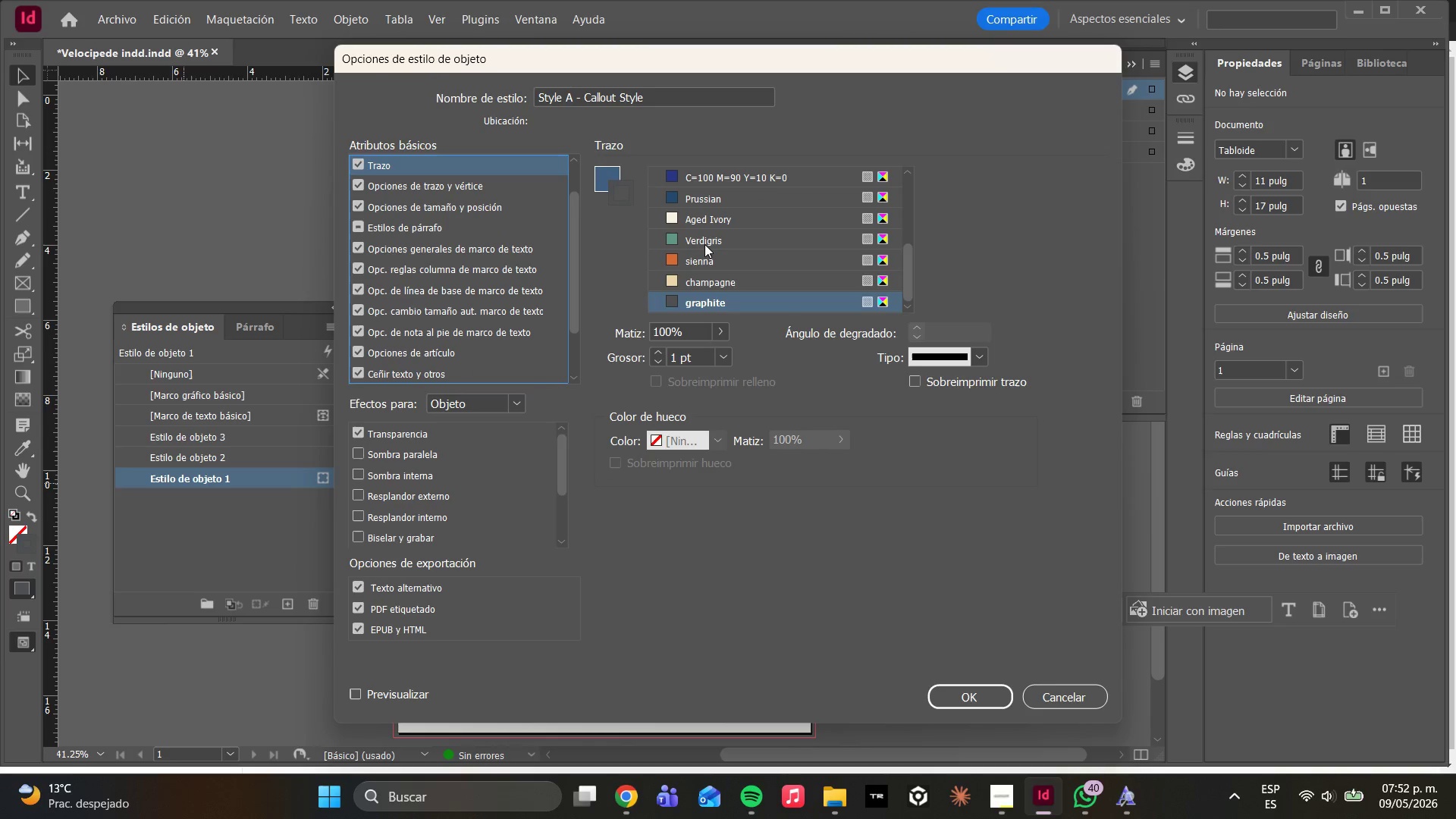 
scroll: coordinate [700, 244], scroll_direction: down, amount: 2.0
 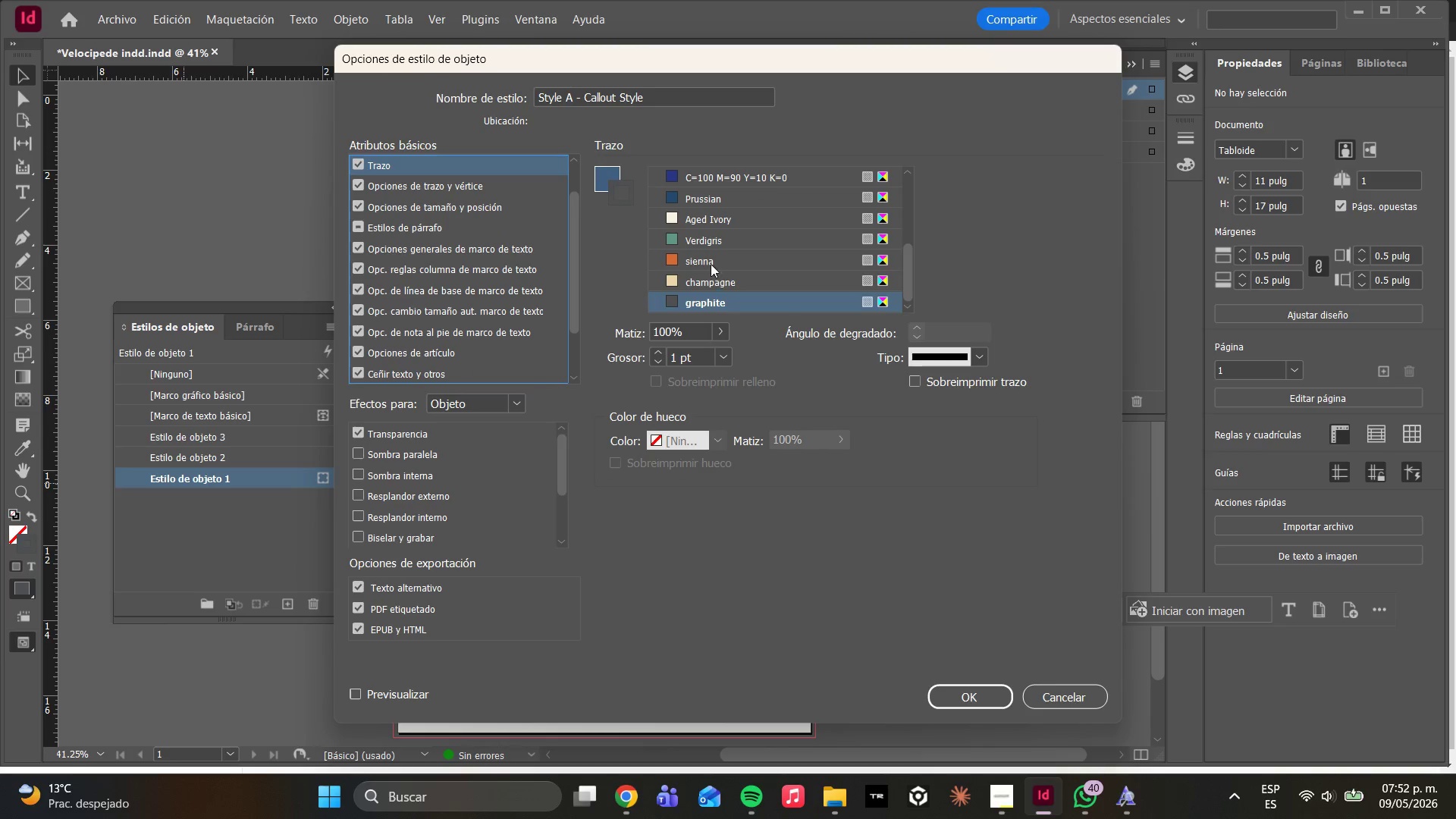 
left_click([701, 241])
 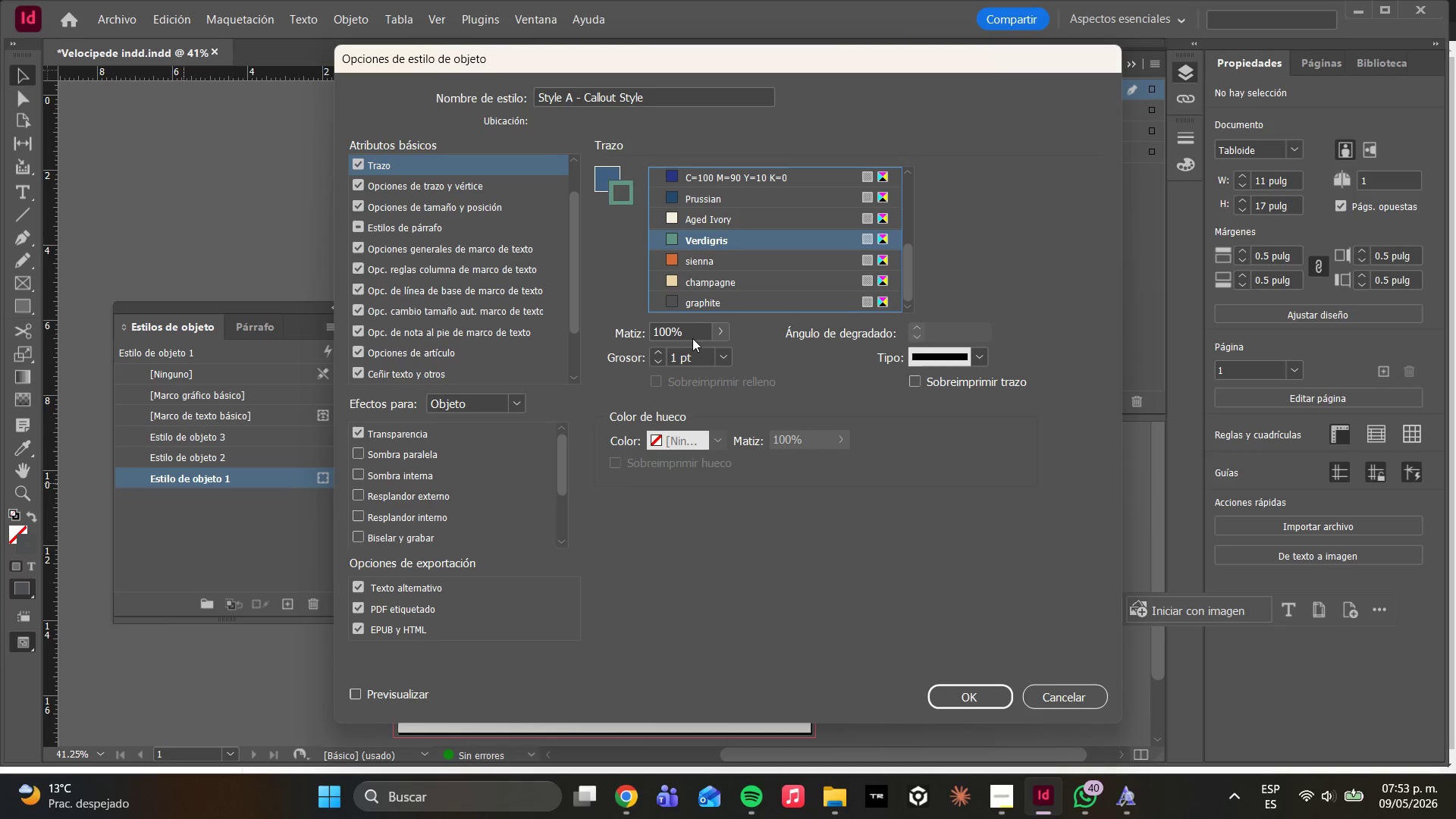 
wait(7.3)
 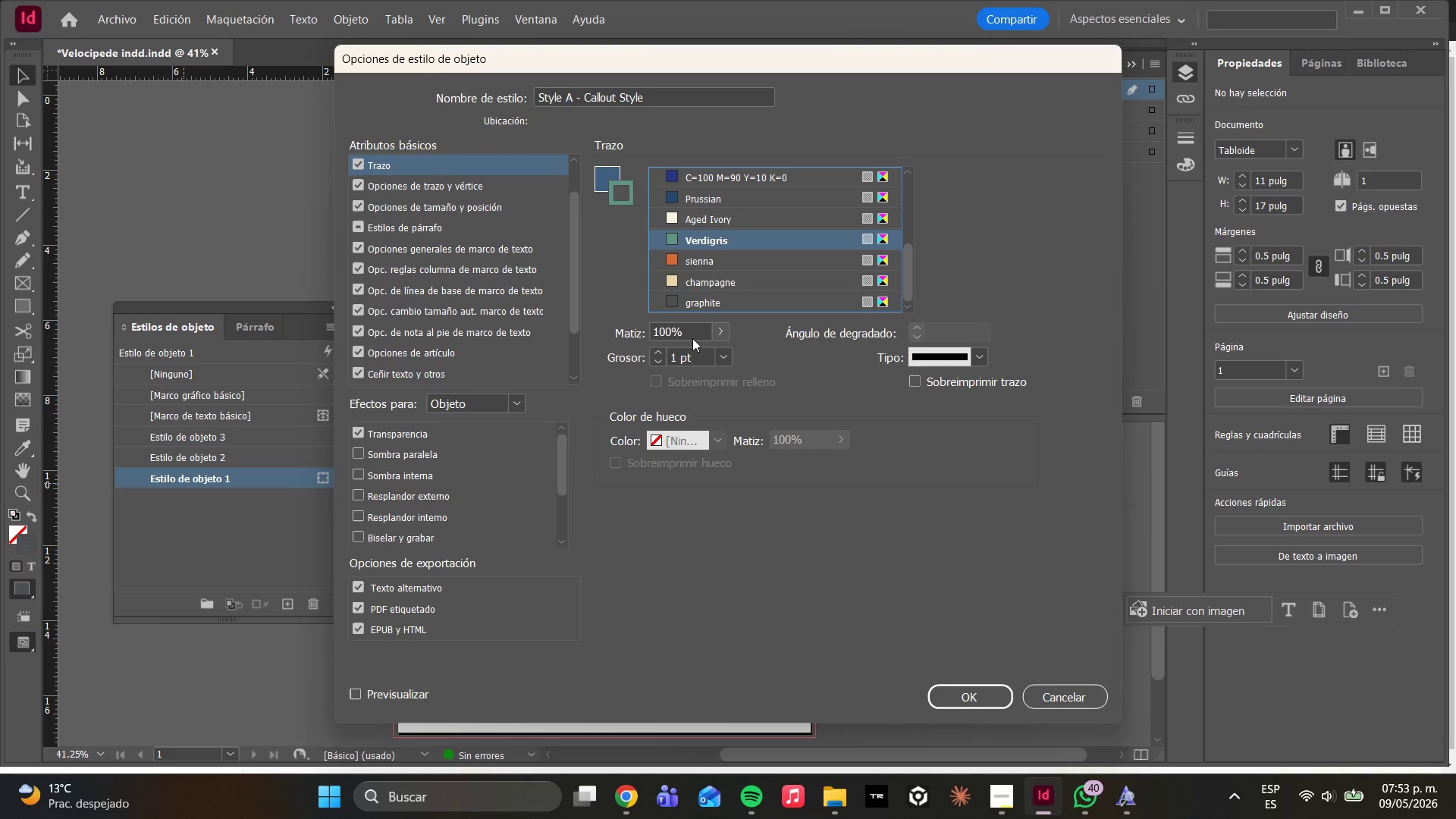 
left_click([718, 353])
 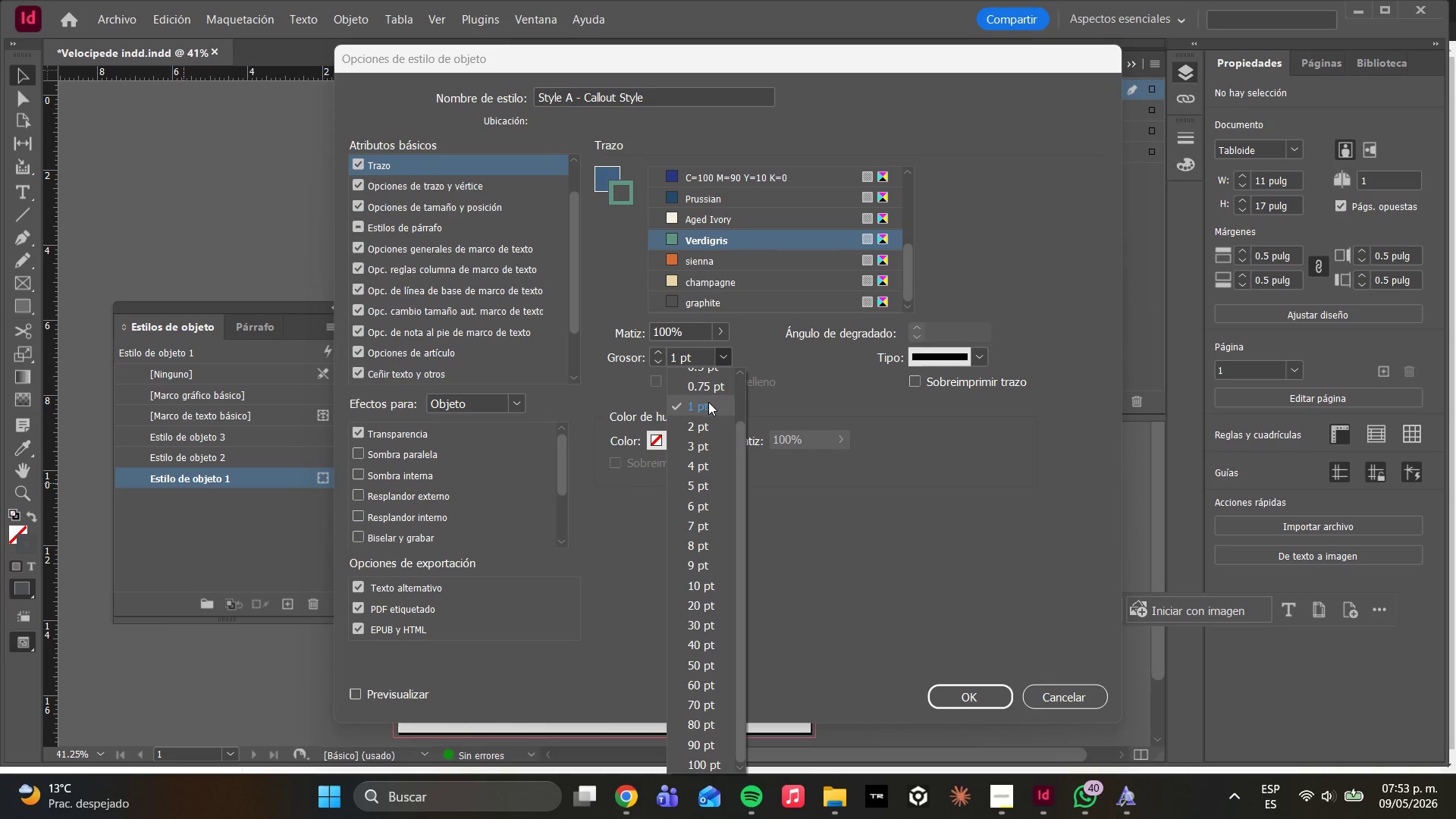 
scroll: coordinate [712, 403], scroll_direction: up, amount: 1.0
 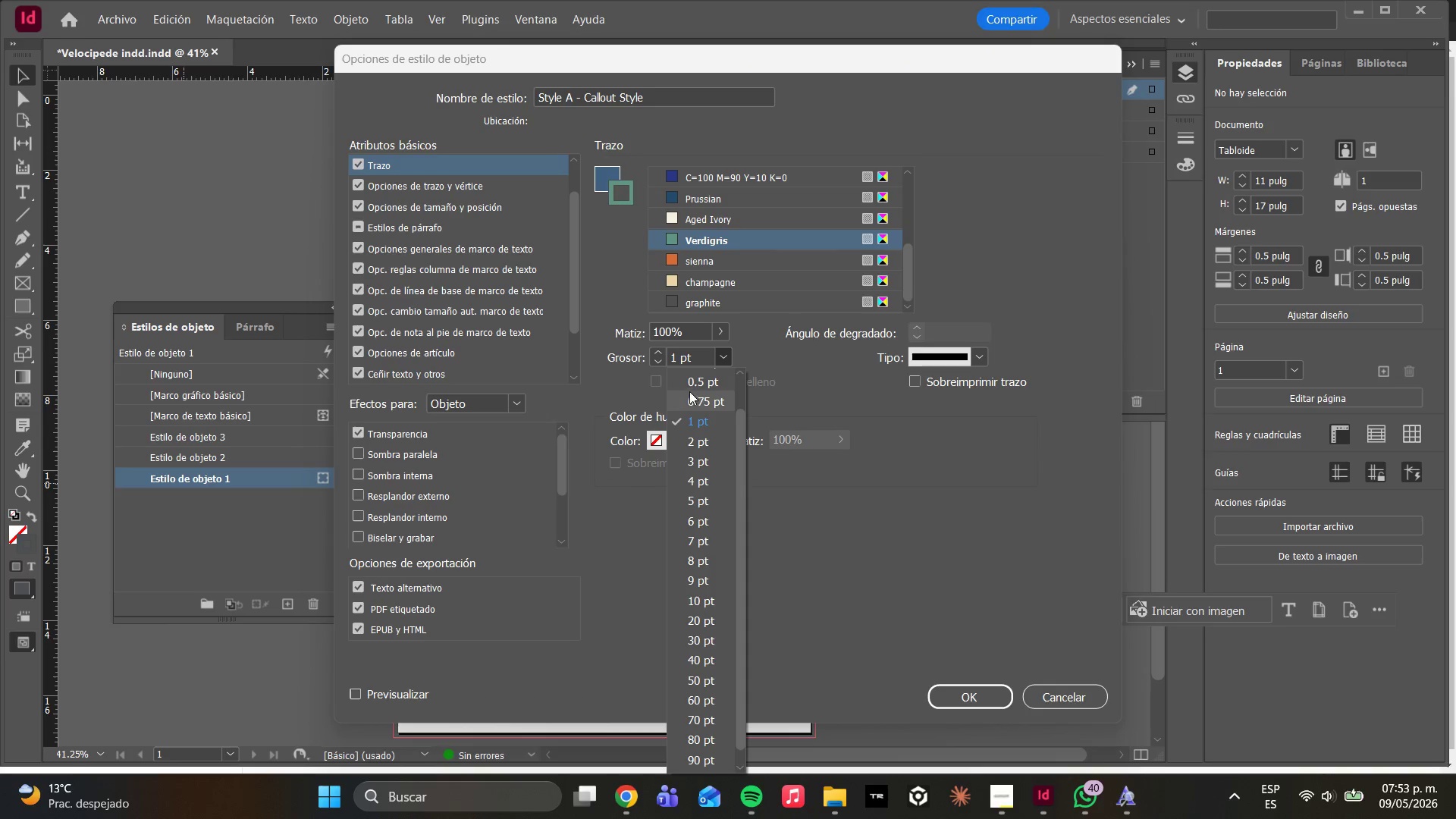 
left_click([685, 379])
 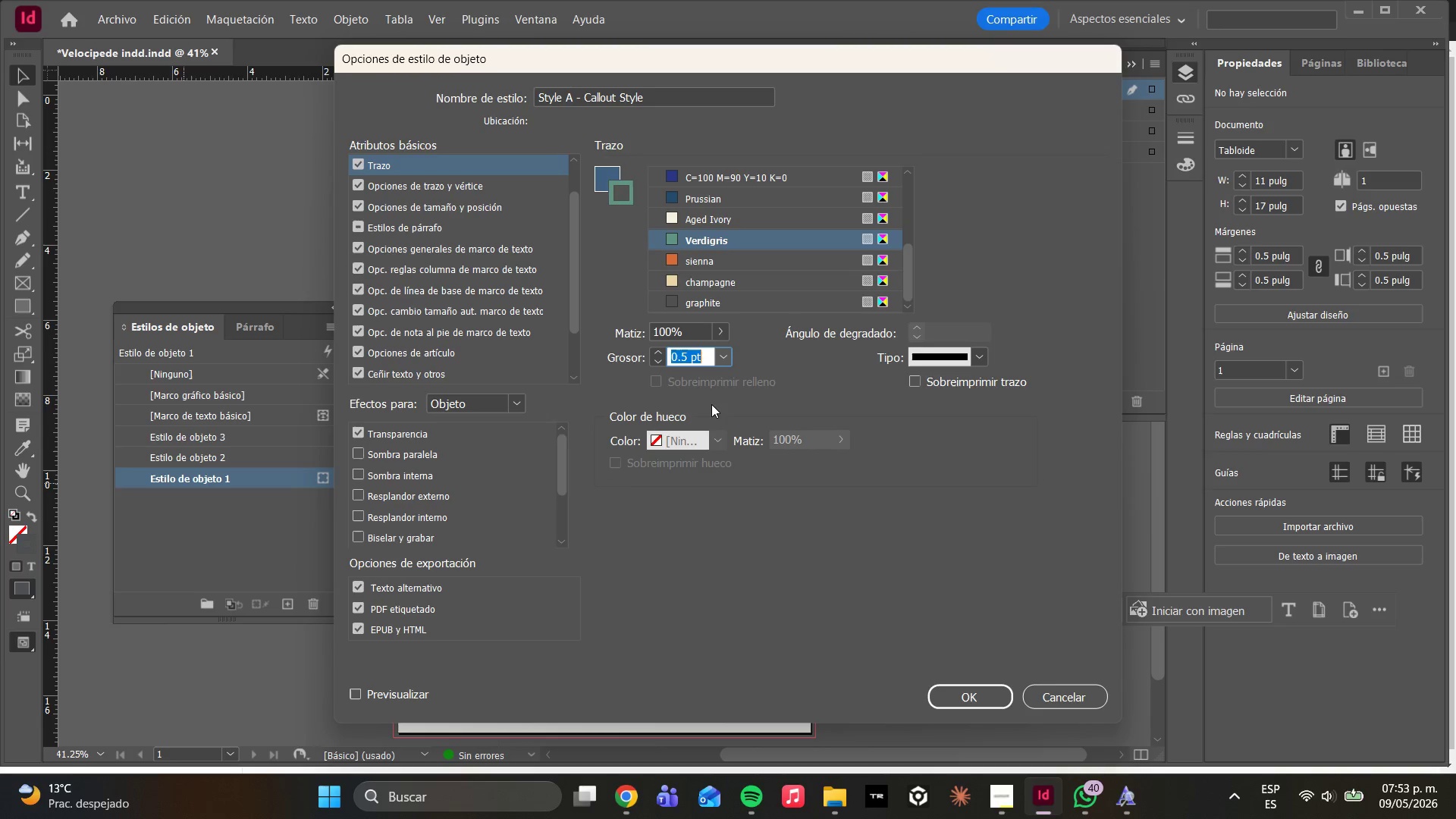 
wait(16.14)
 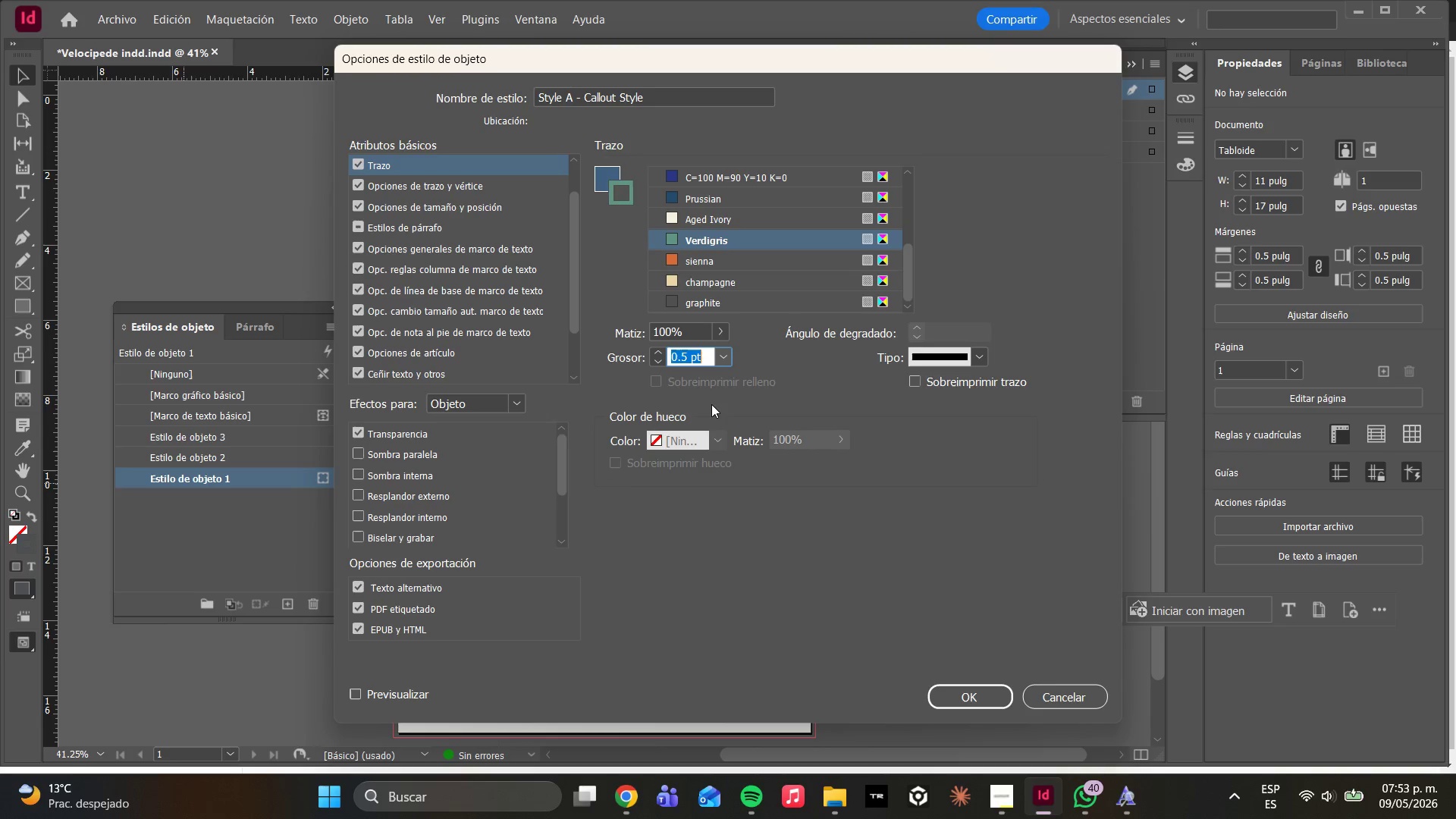 
scroll: coordinate [442, 331], scroll_direction: down, amount: 4.0
 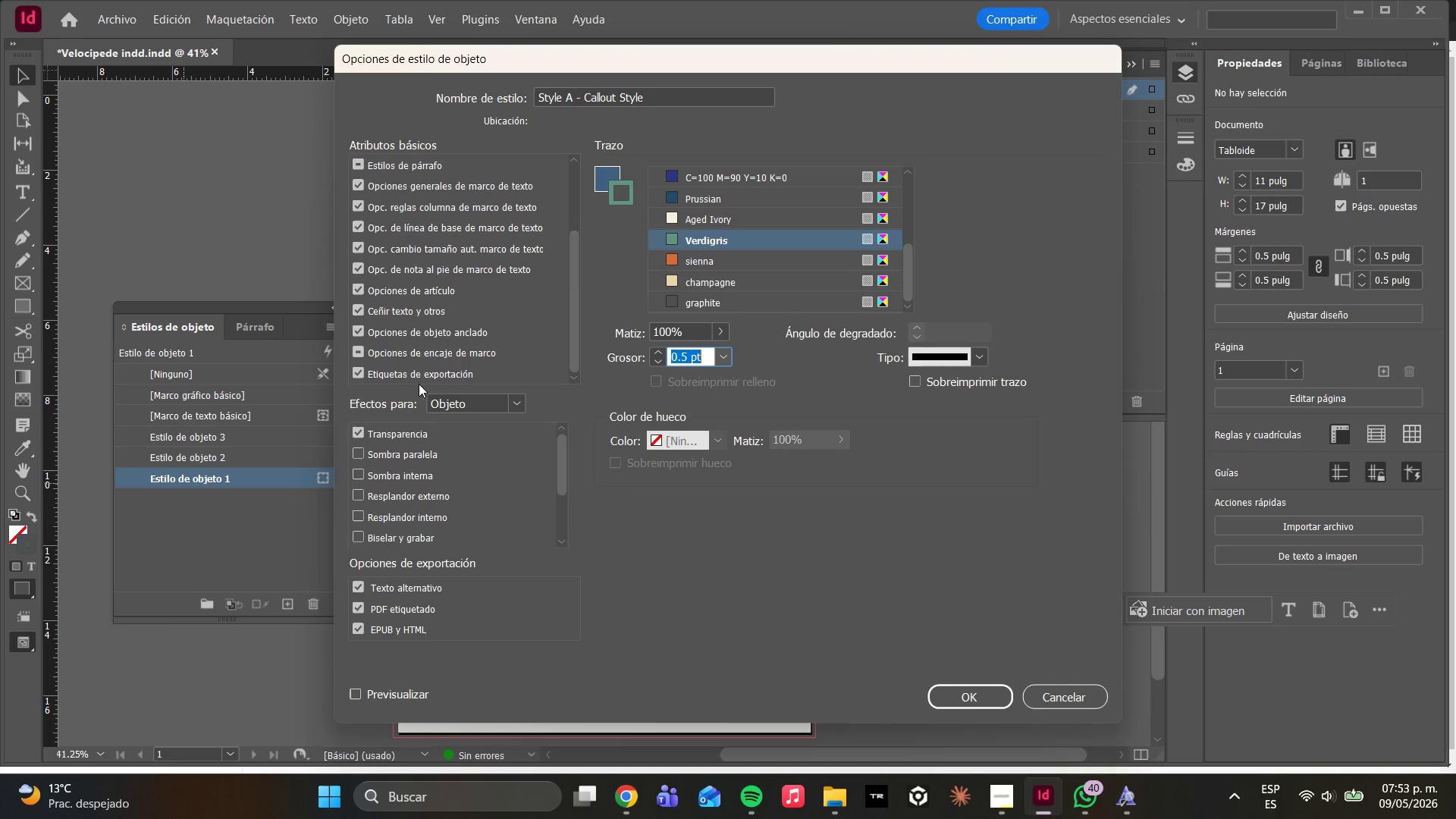 
scroll: coordinate [444, 300], scroll_direction: up, amount: 3.0
 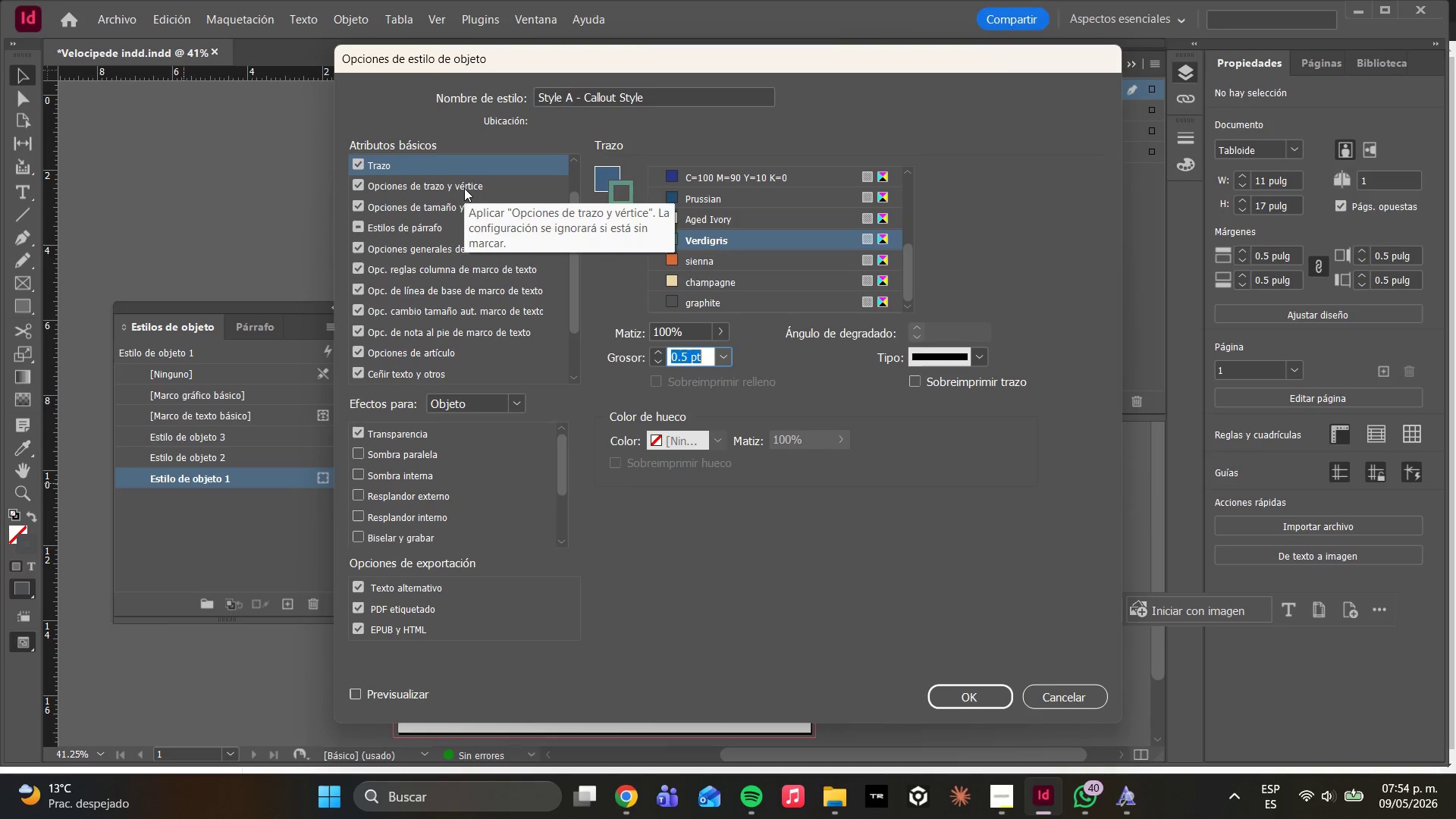 
wait(95.11)
 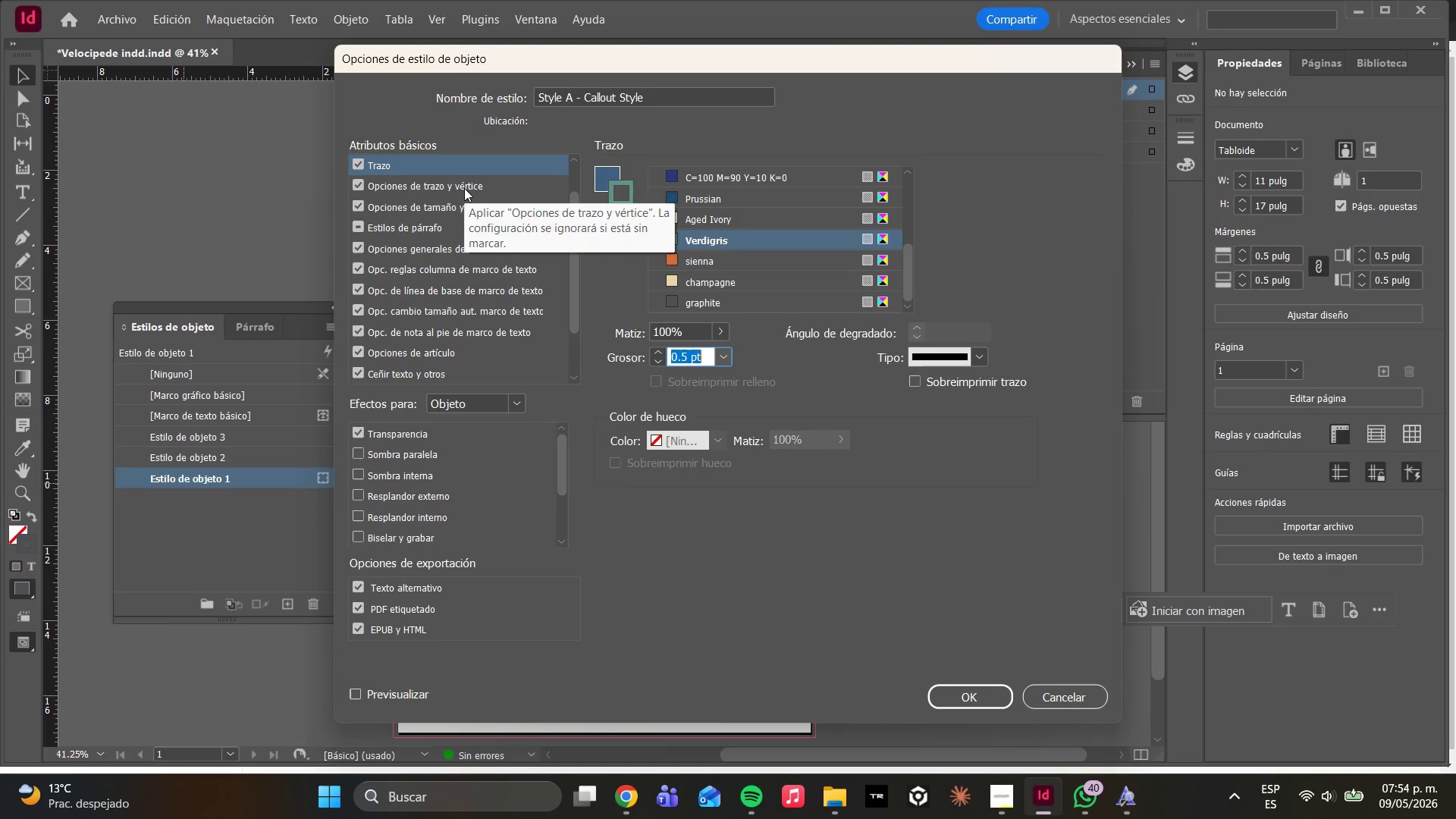 
mouse_move([465, 198])
 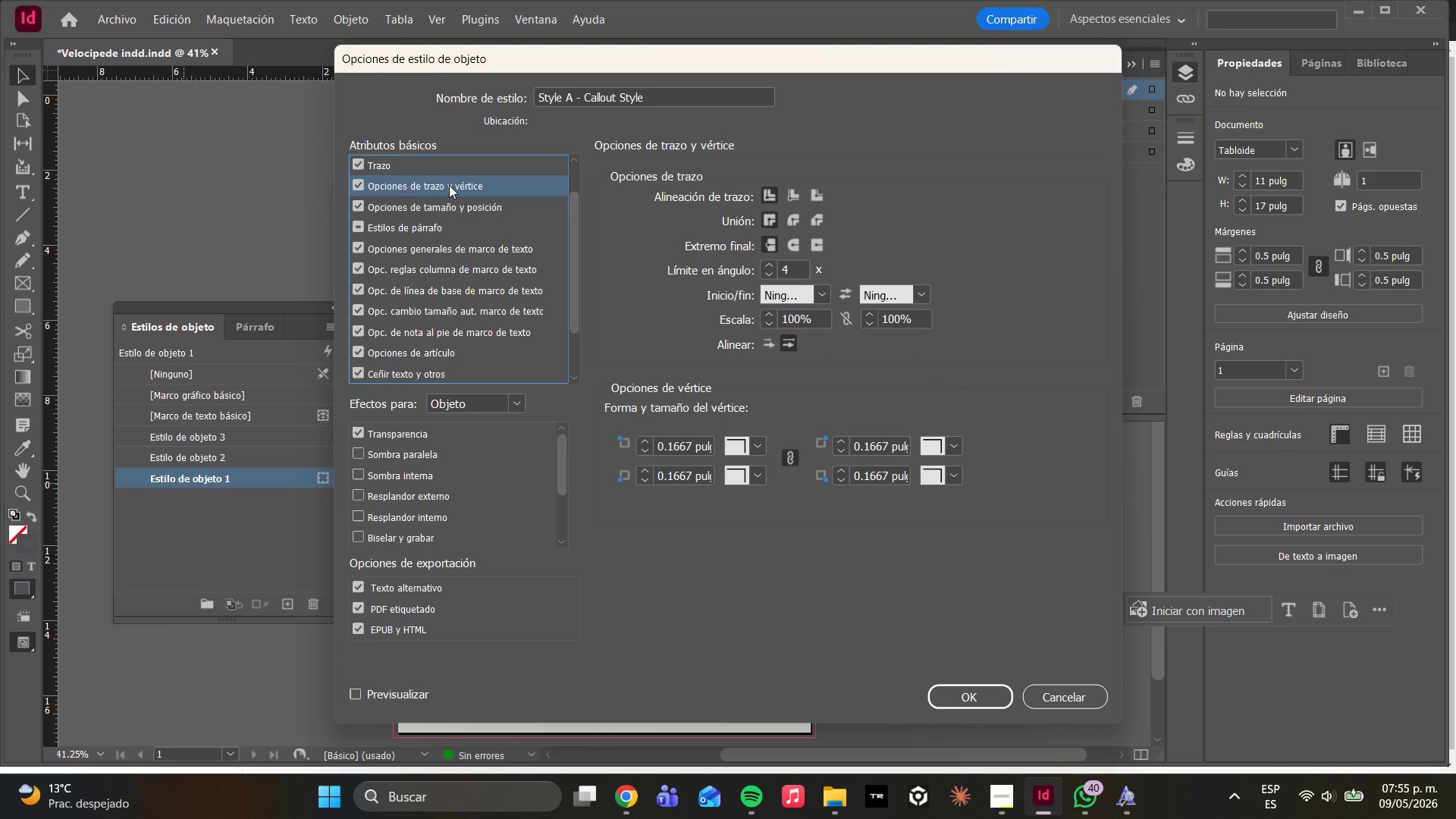 
mouse_move([466, 219])
 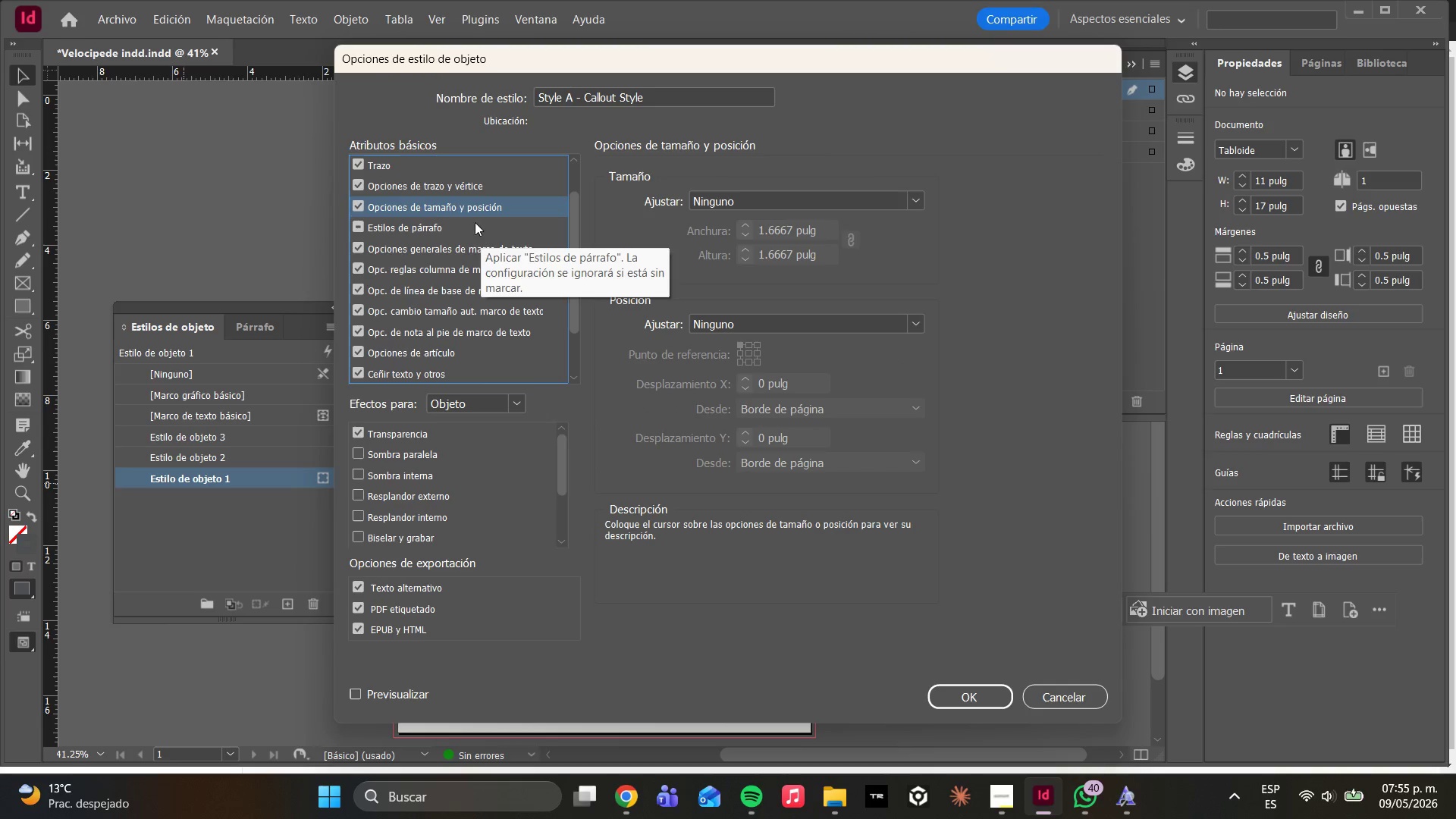 
mouse_move([456, 232])
 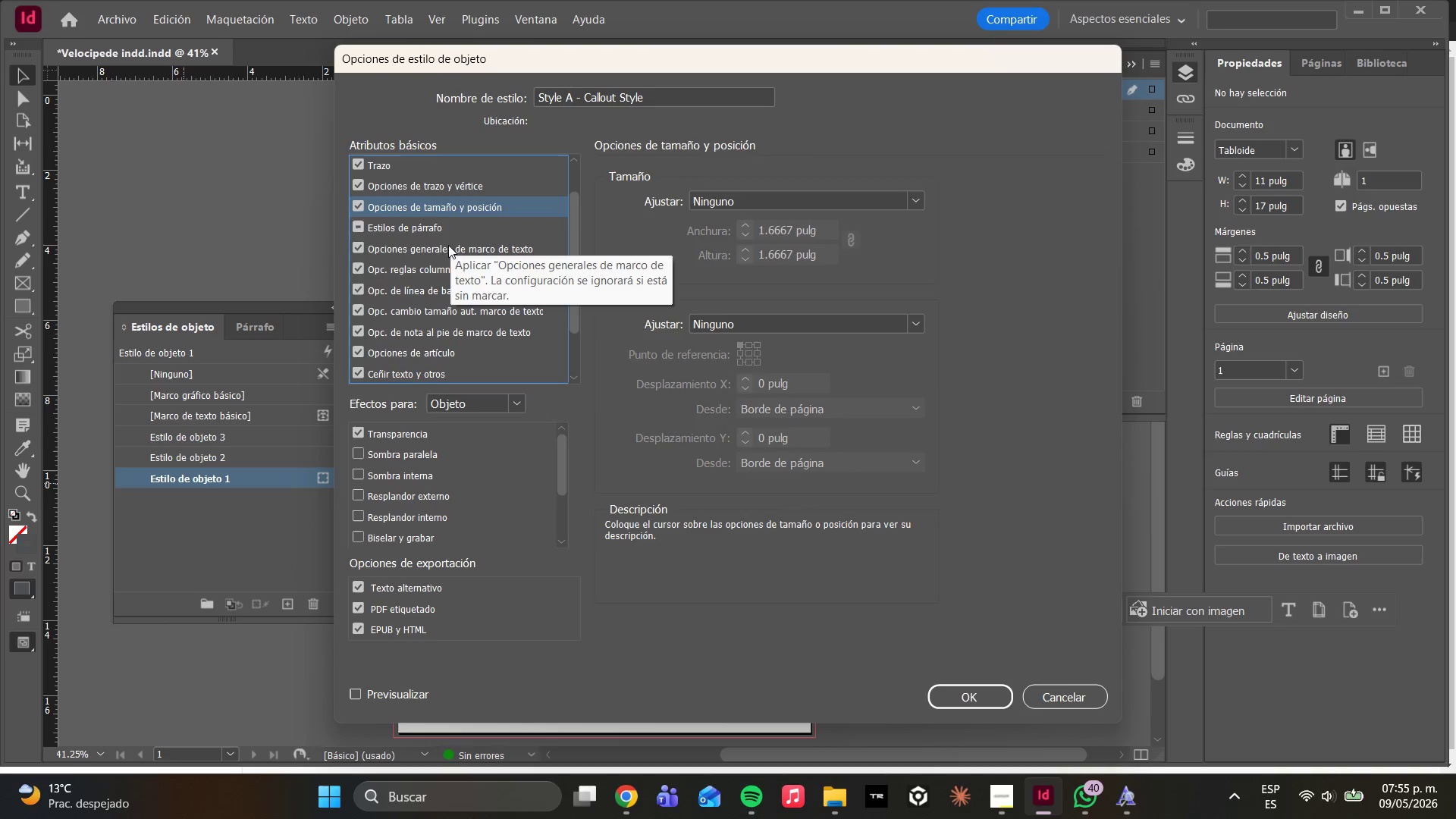 
left_click_drag(start_coordinate=[442, 246], to_coordinate=[427, 248])
 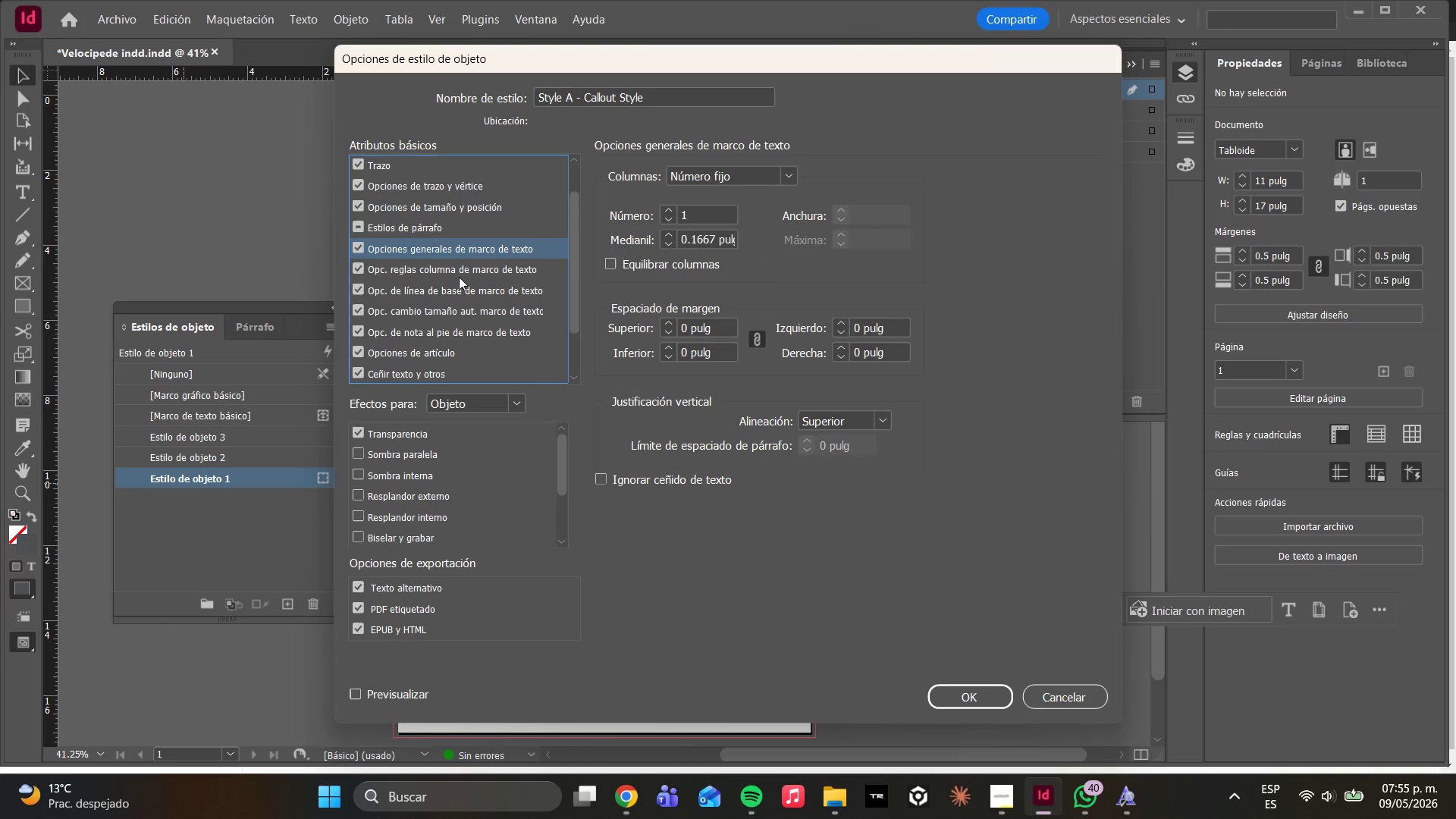 
scroll: coordinate [464, 359], scroll_direction: down, amount: 6.0
 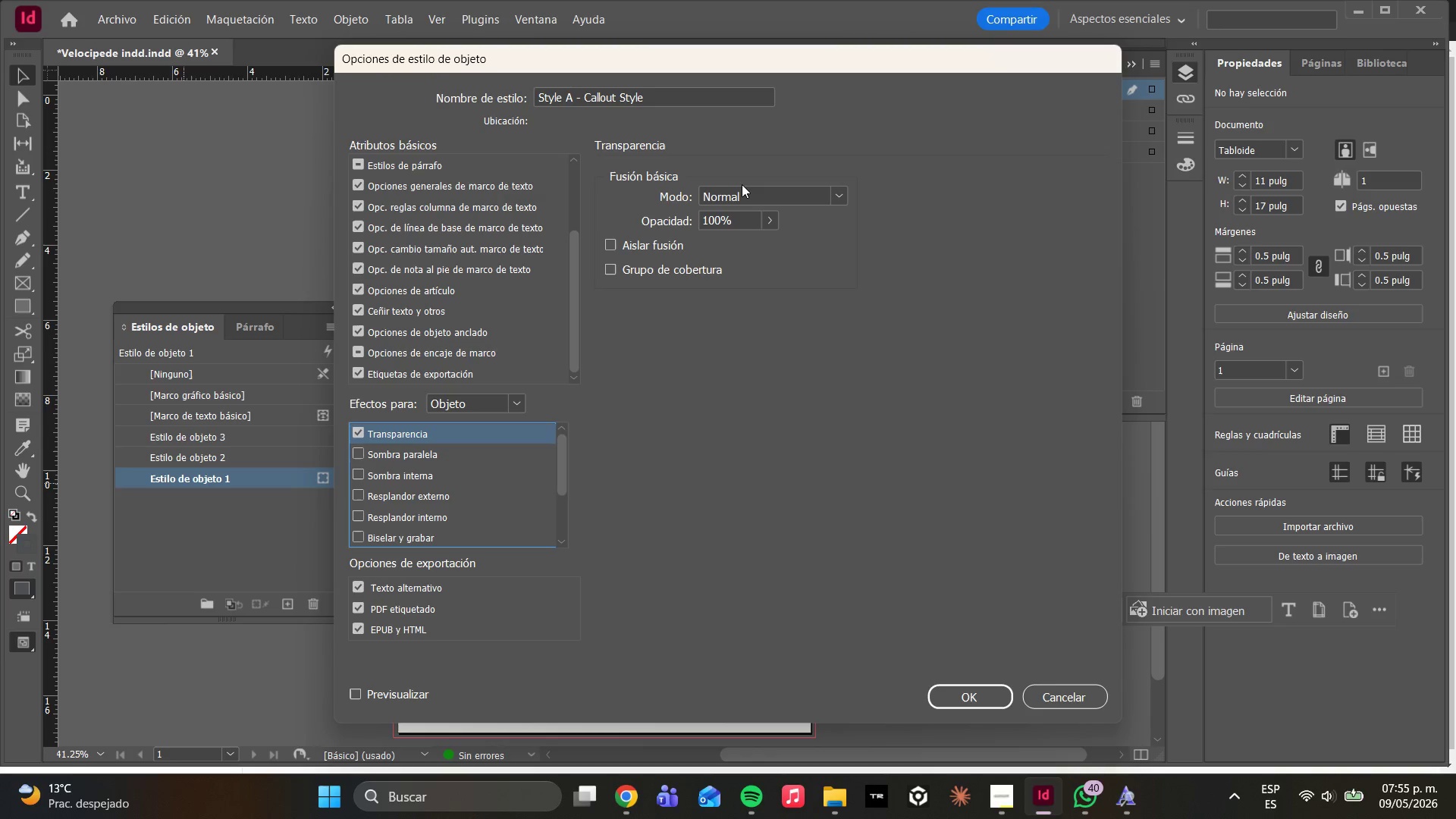 
wait(16.05)
 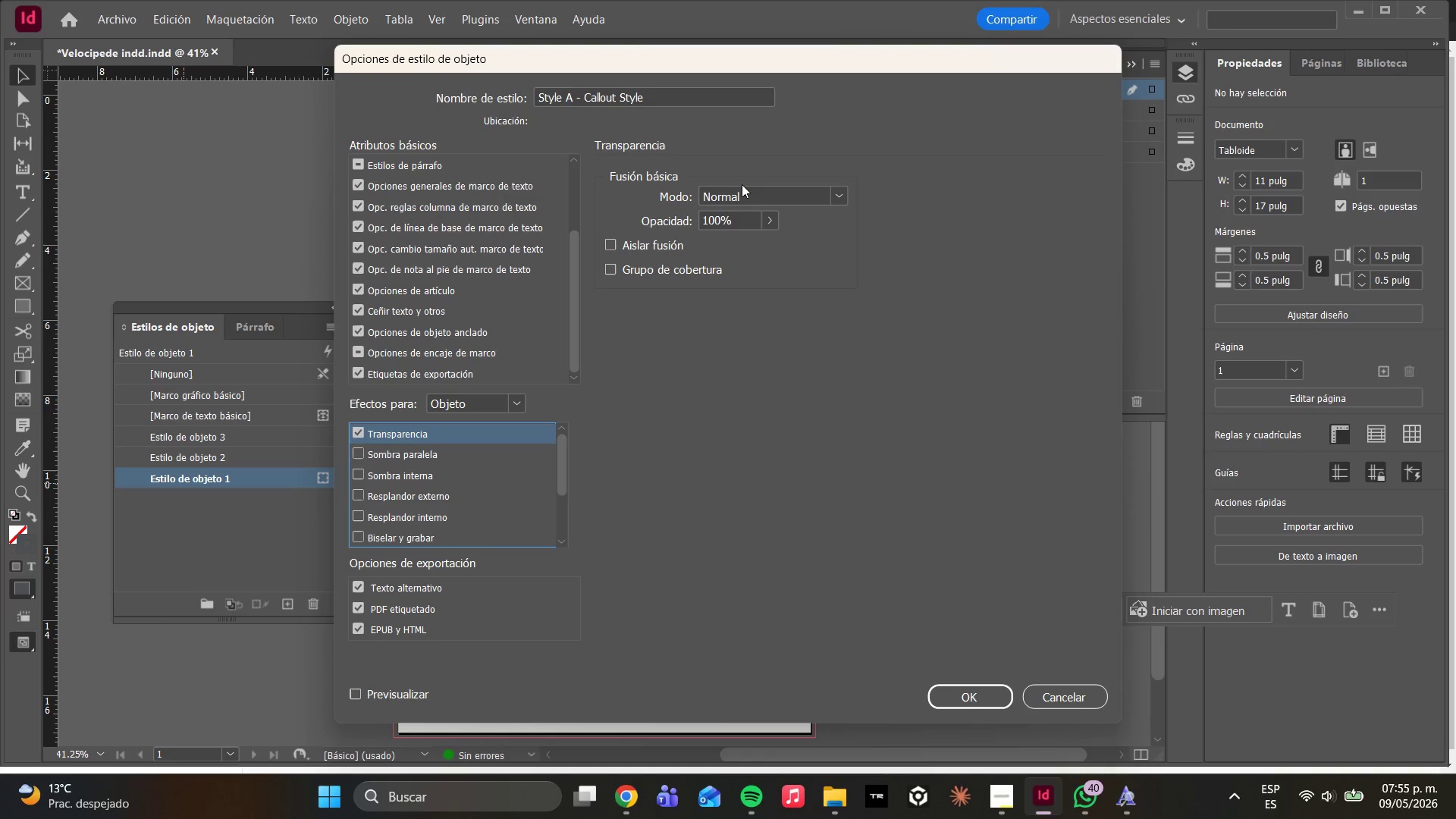 
left_click([797, 187])
 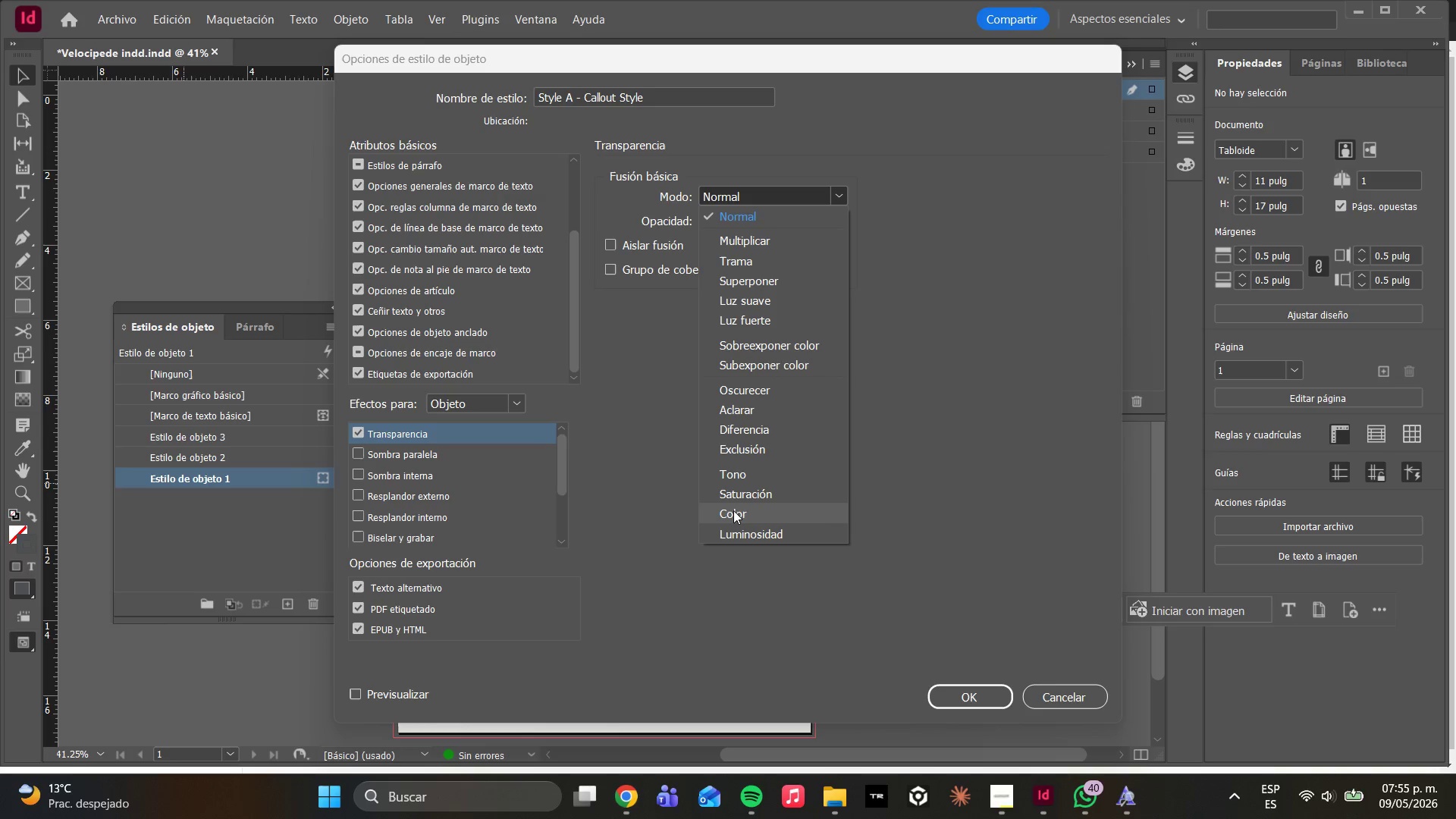 
wait(5.84)
 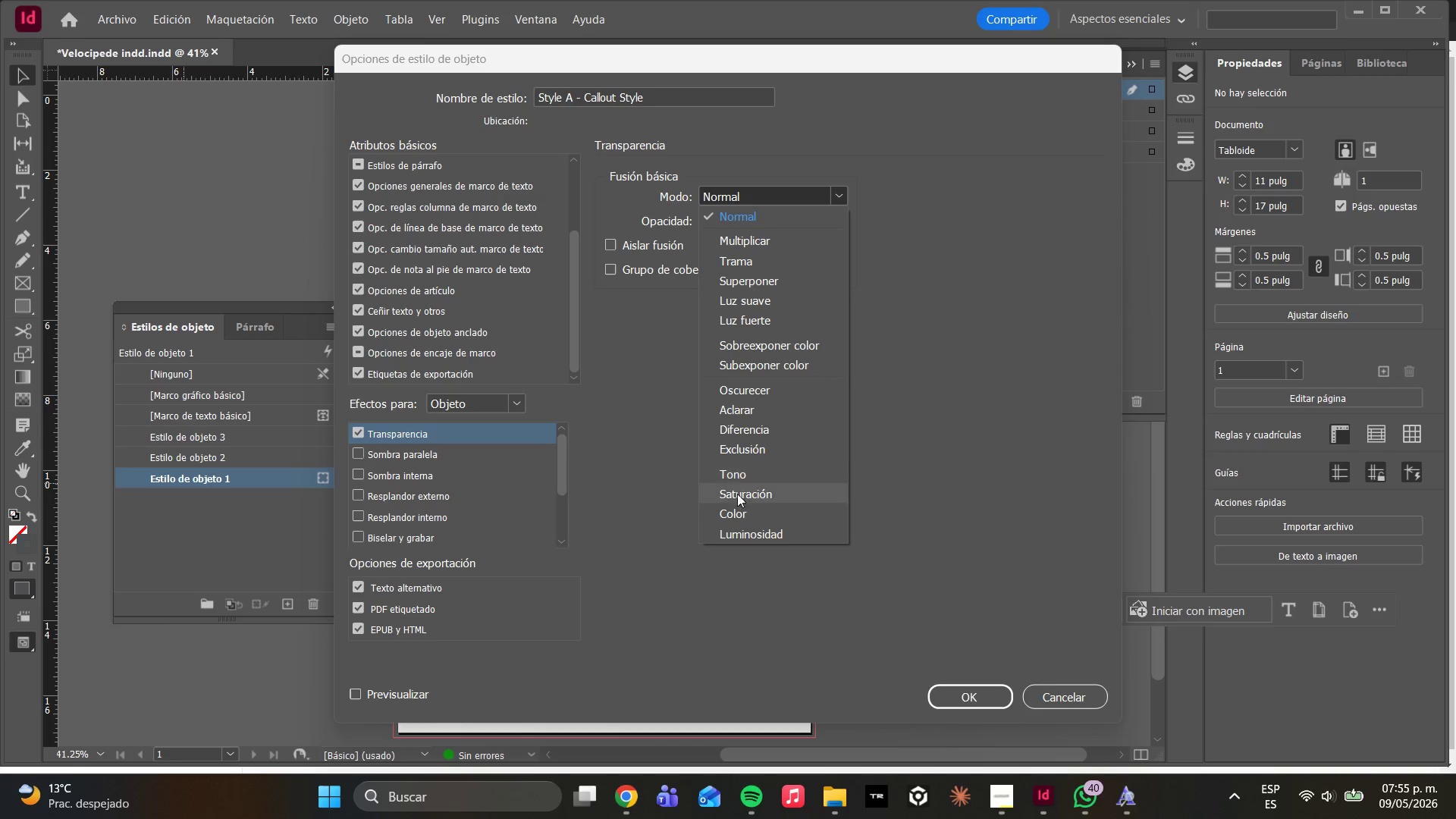 
left_click([745, 240])
 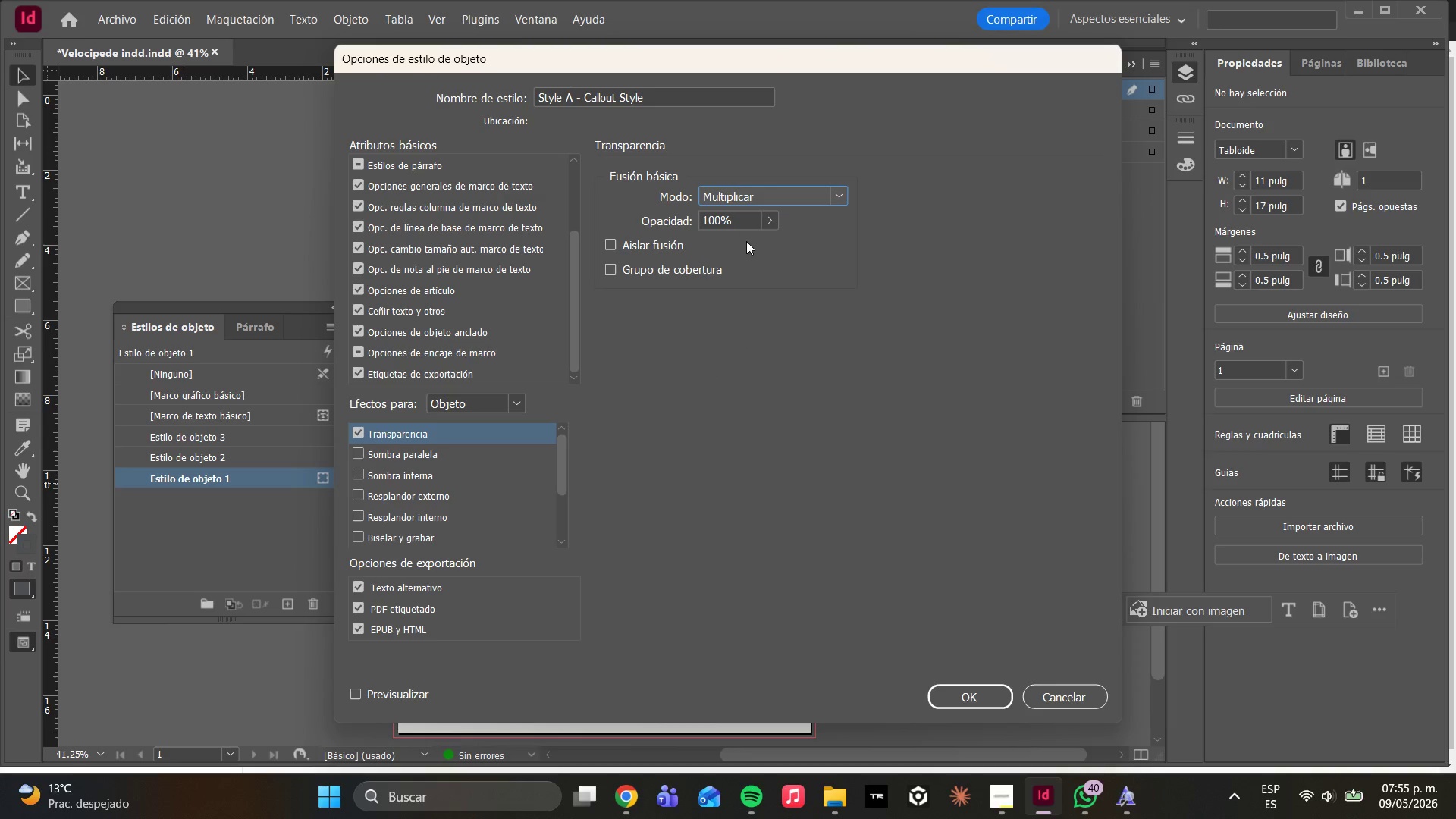 
left_click([774, 221])
 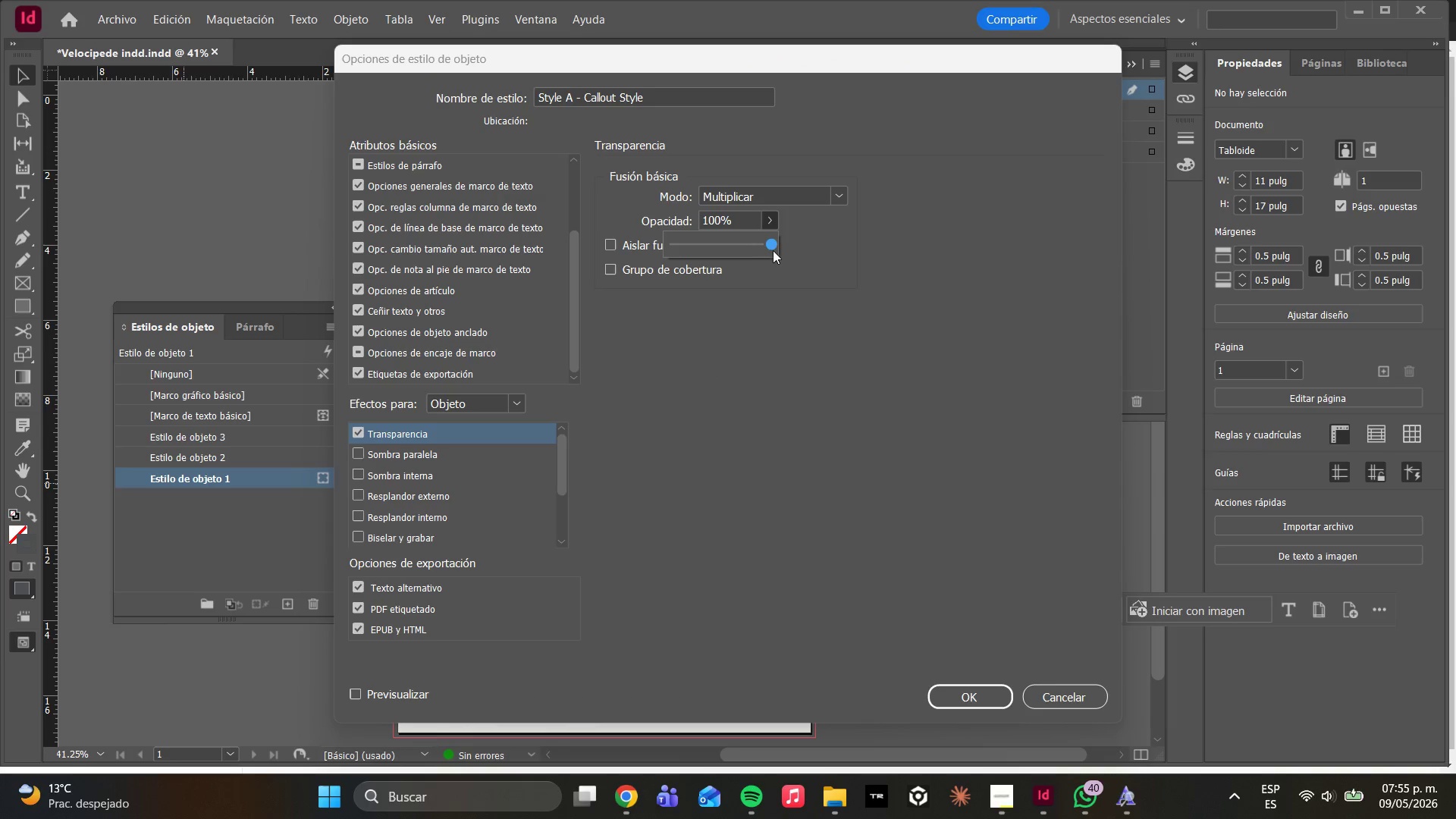 
left_click_drag(start_coordinate=[763, 241], to_coordinate=[755, 248])
 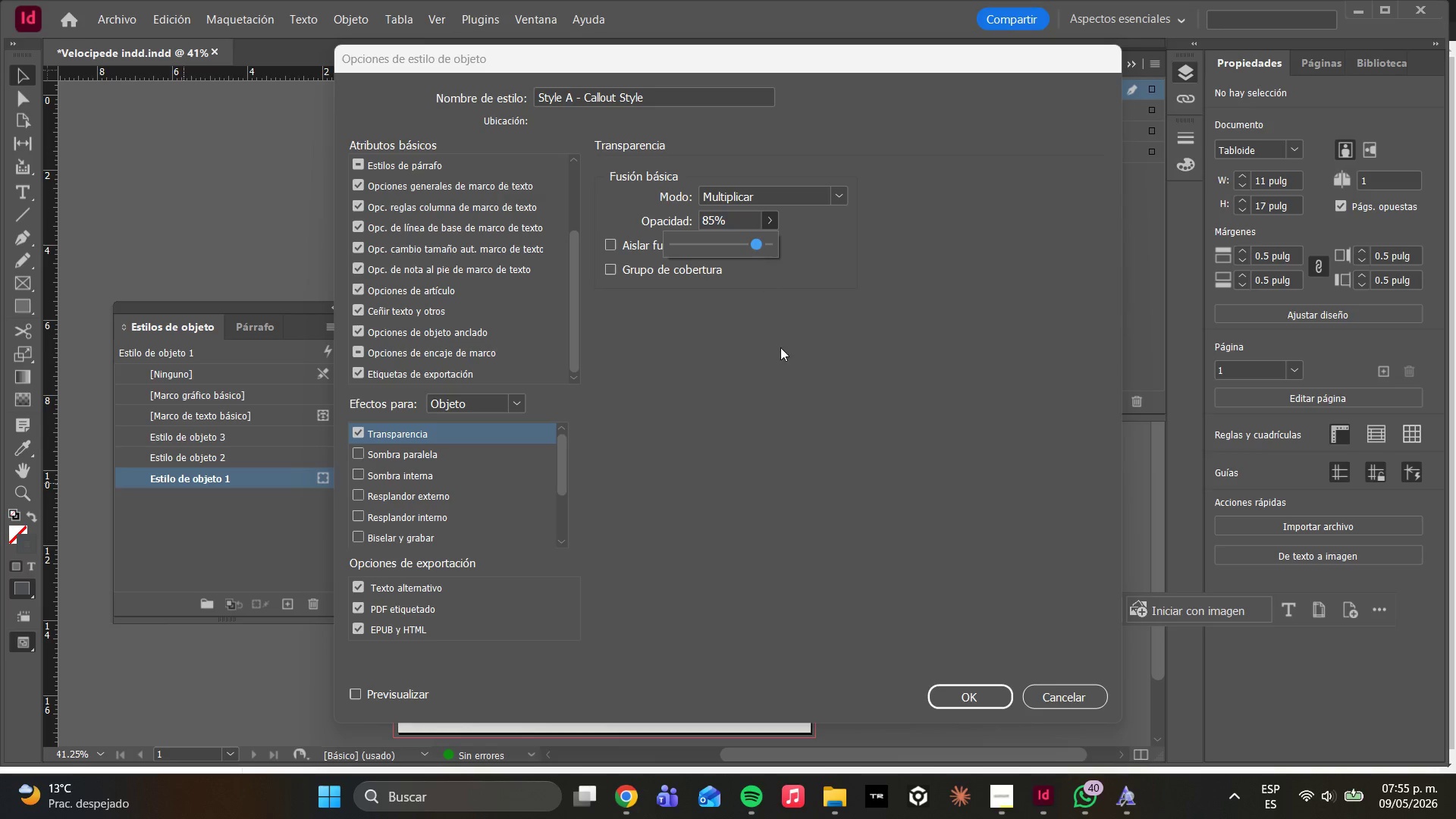 
left_click([786, 388])
 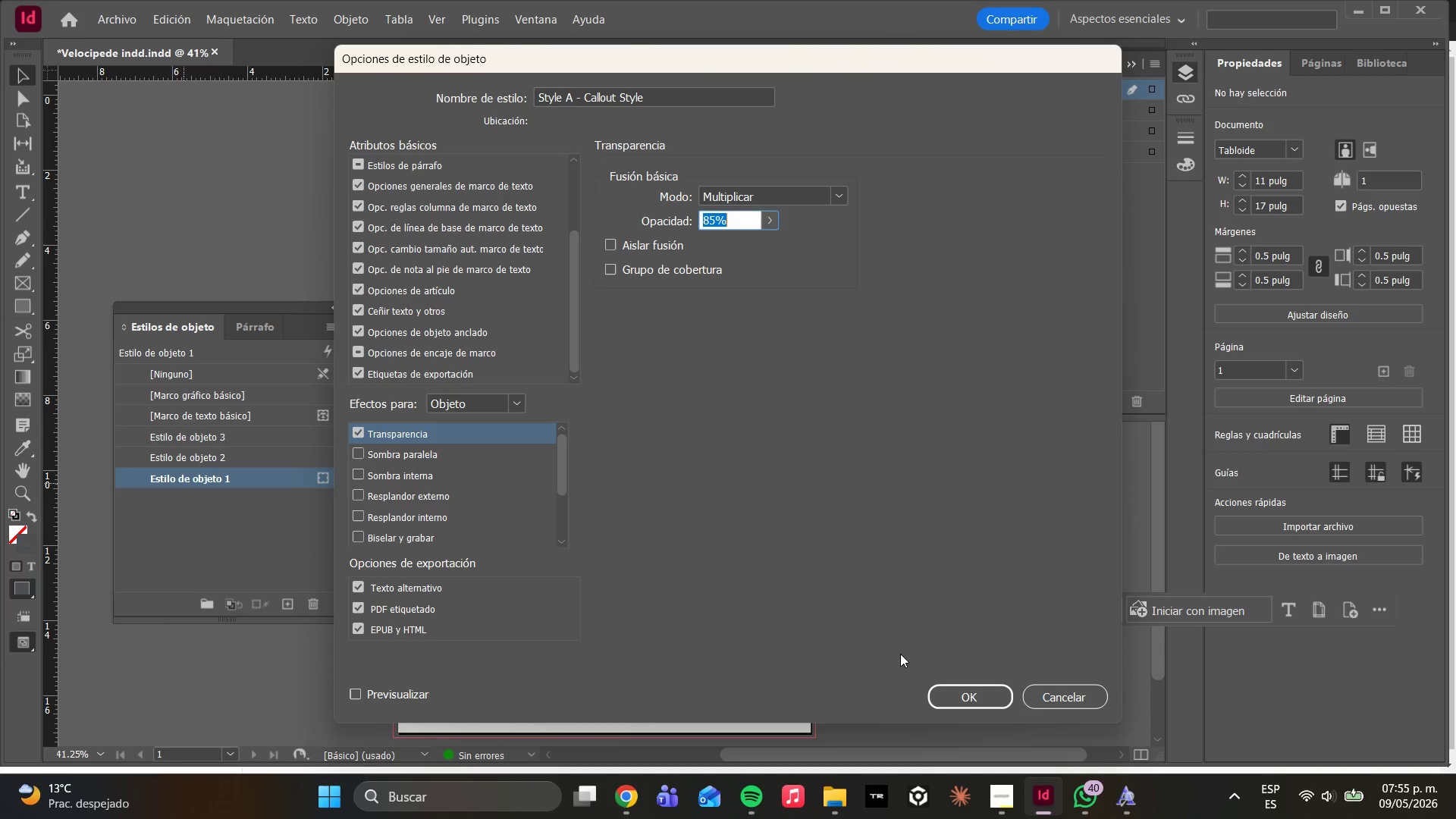 
wait(11.03)
 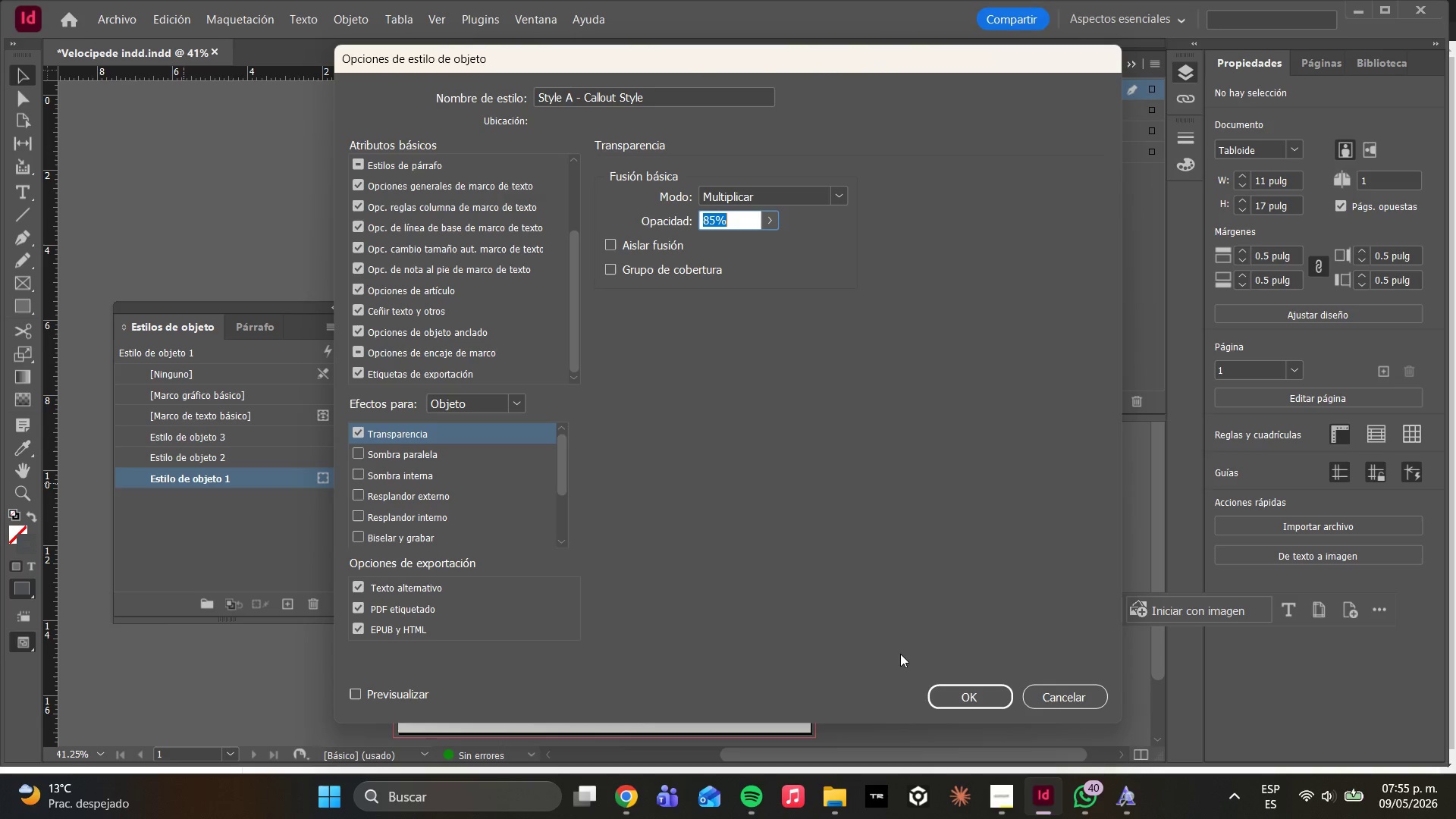 
left_click([385, 460])